 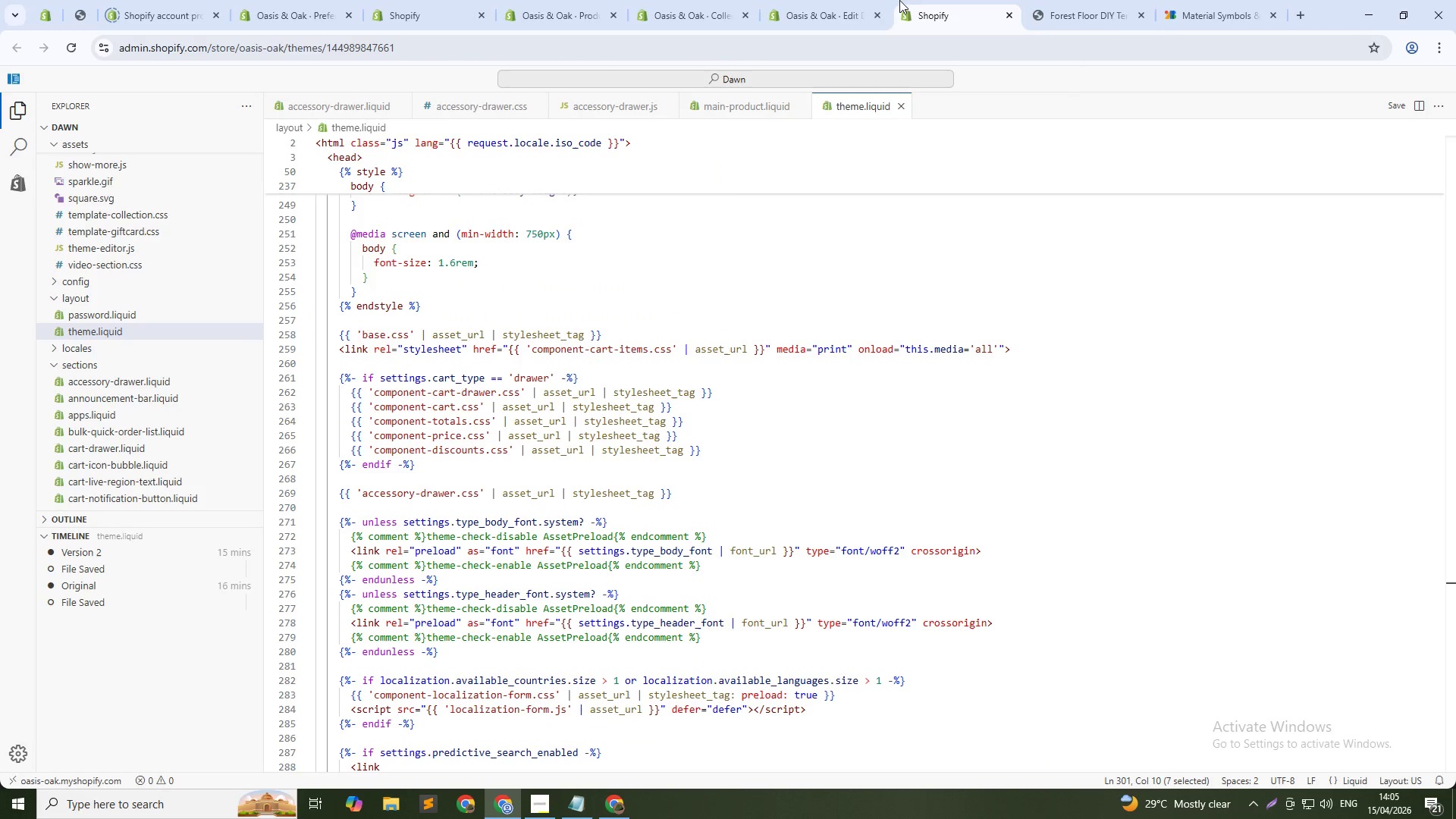 
scroll: coordinate [348, 710], scroll_direction: up, amount: 8.0
 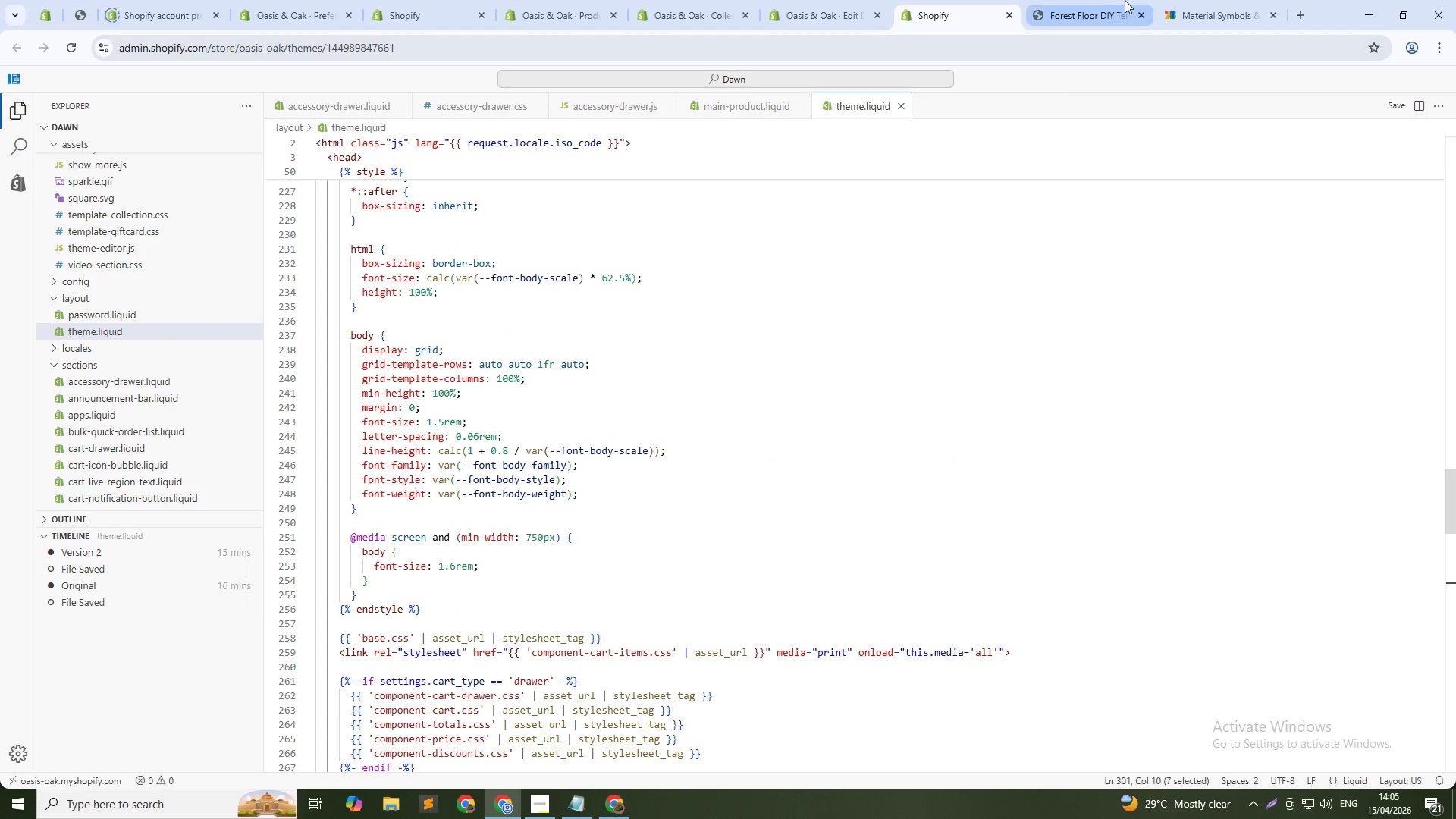 
left_click([1094, 0])
 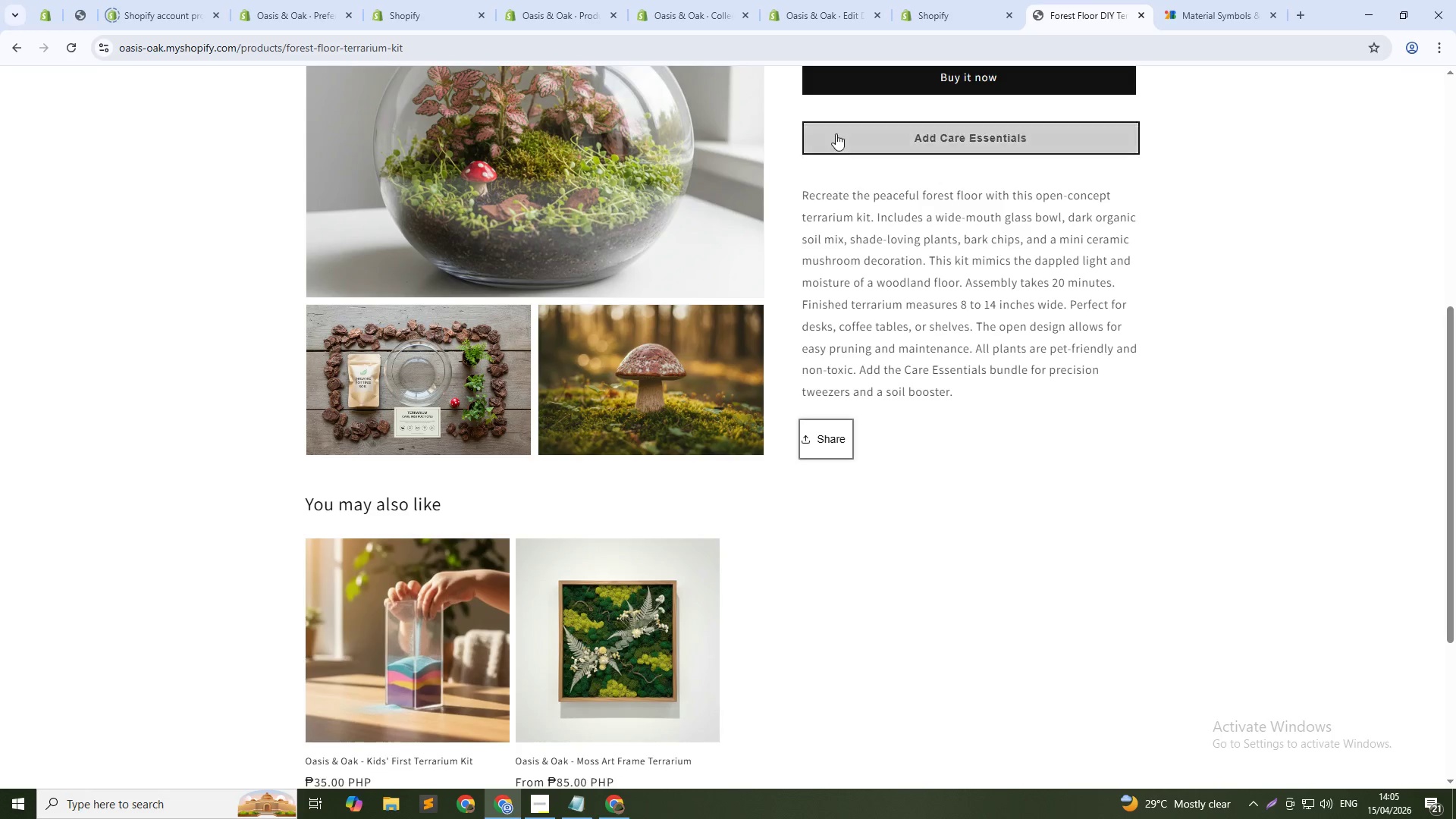 
scroll: coordinate [821, 313], scroll_direction: up, amount: 7.0
 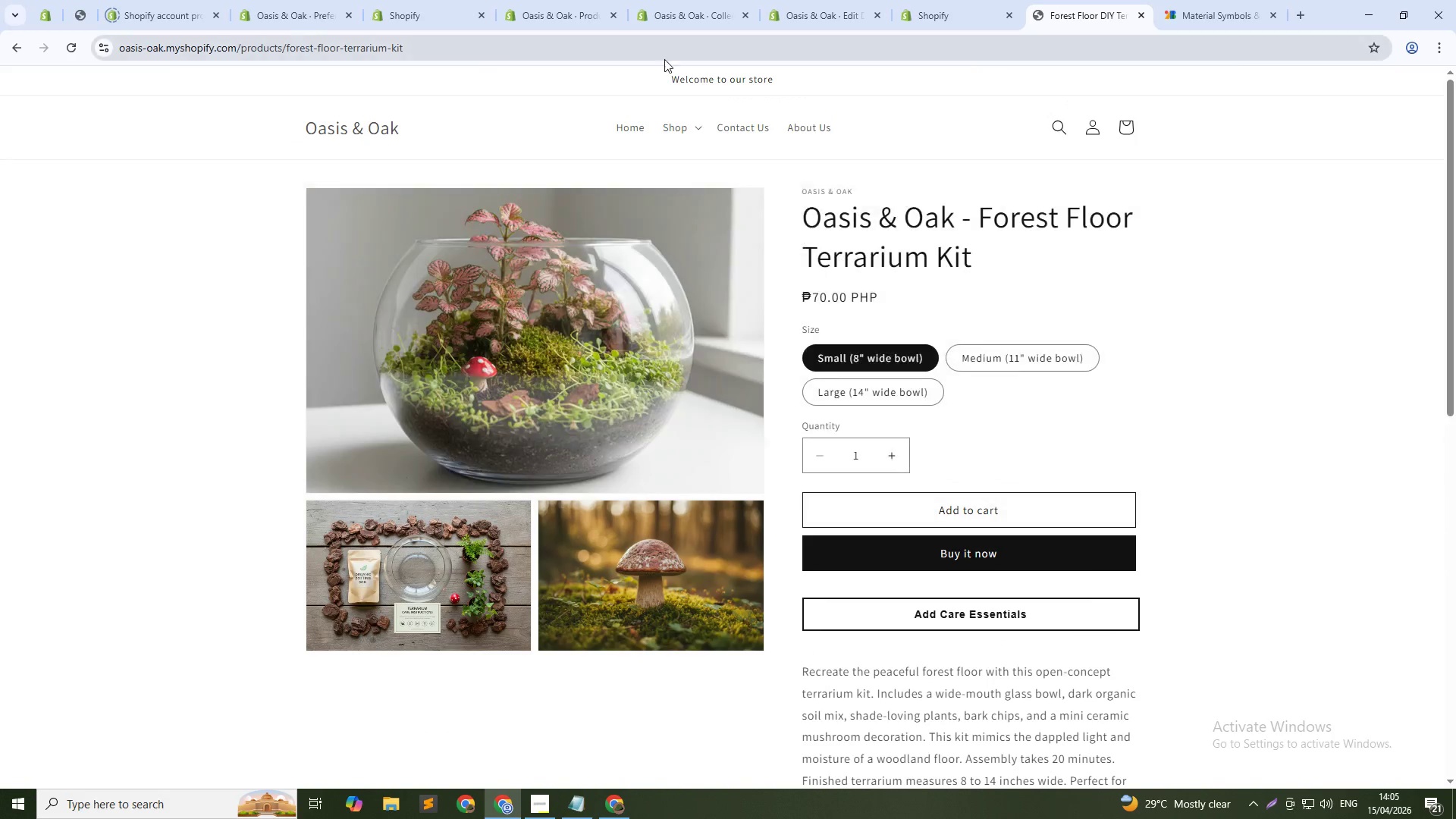 
mouse_move([681, 136])
 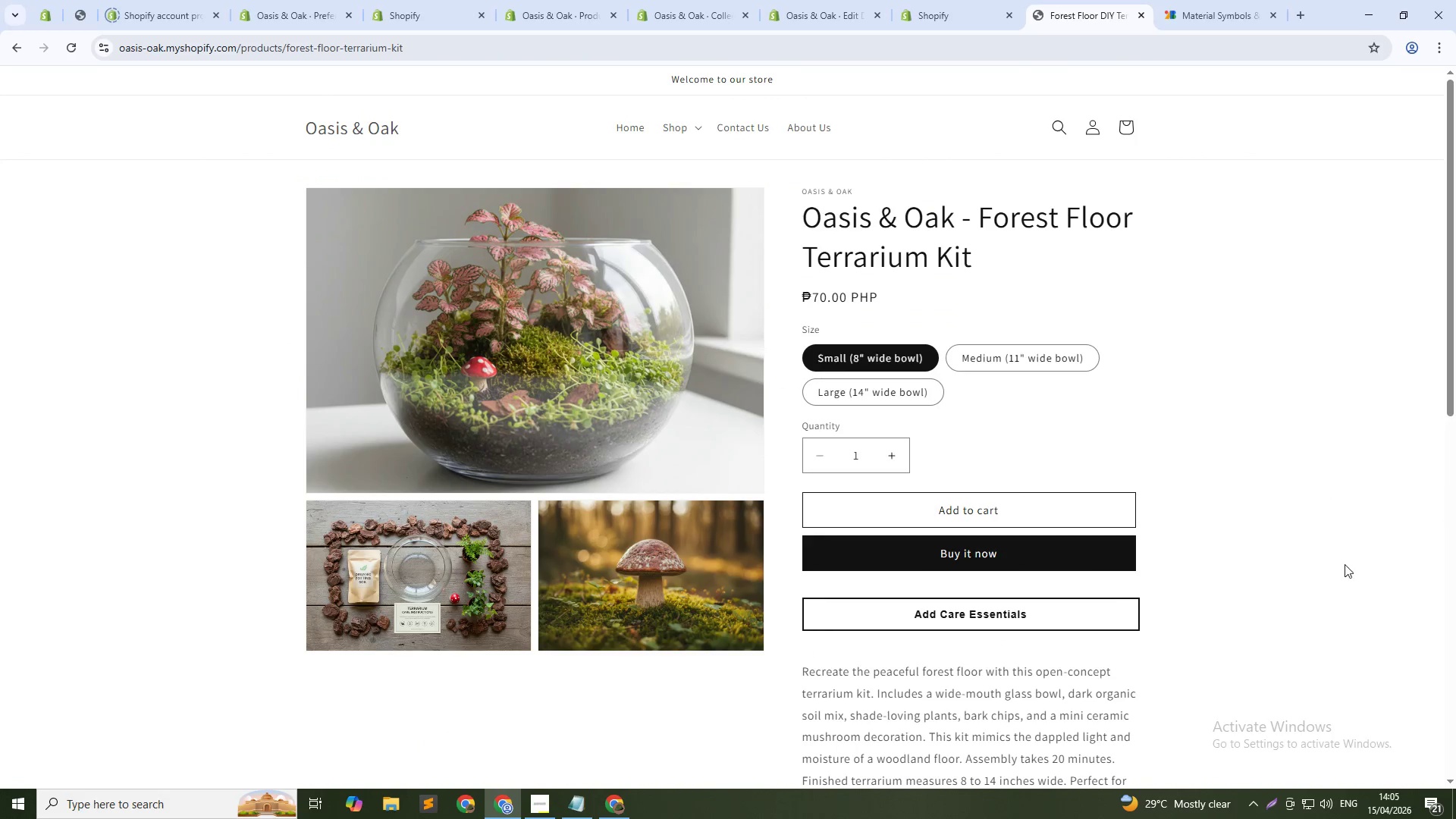 
wait(8.3)
 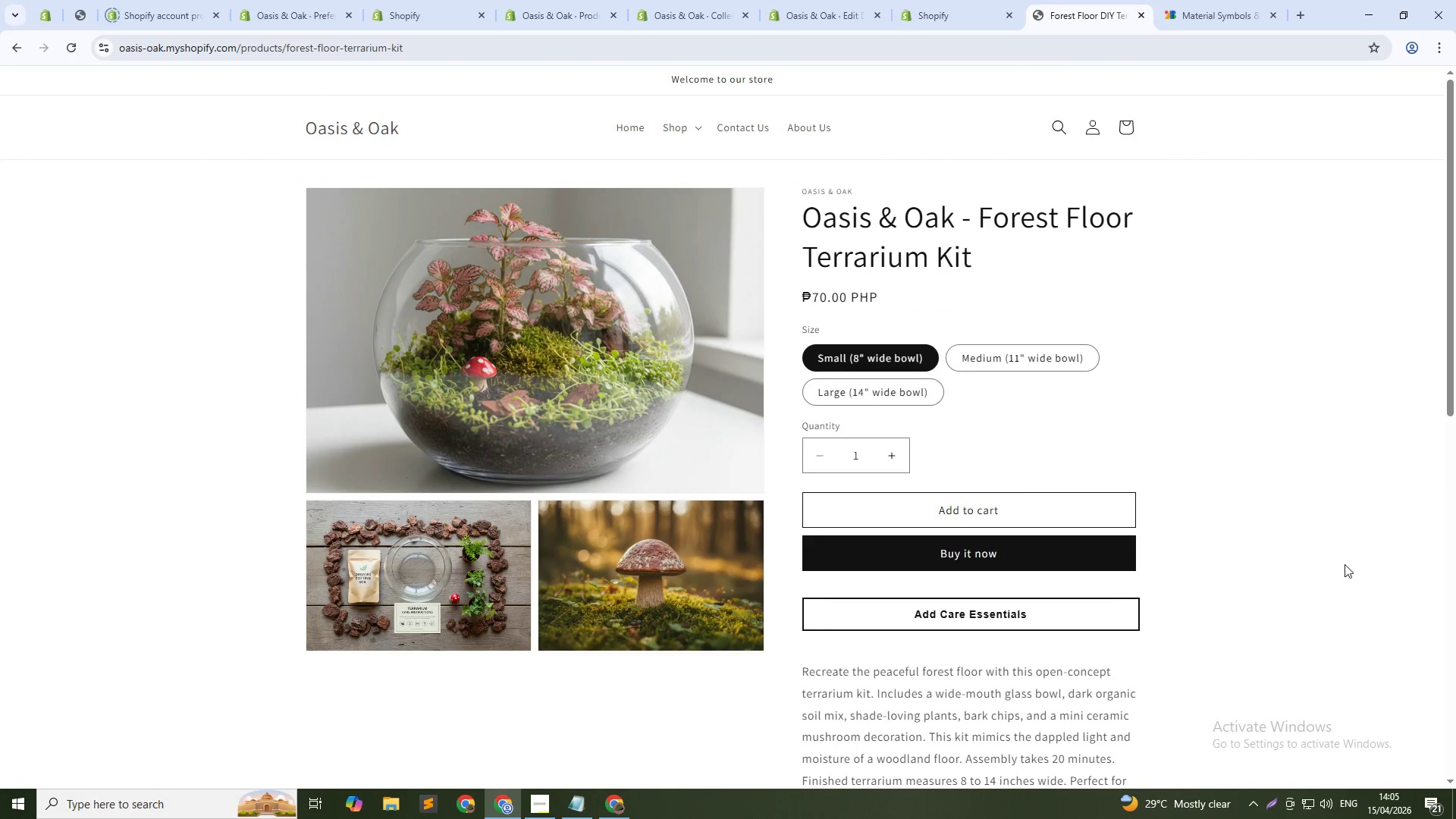 
left_click([817, 0])
 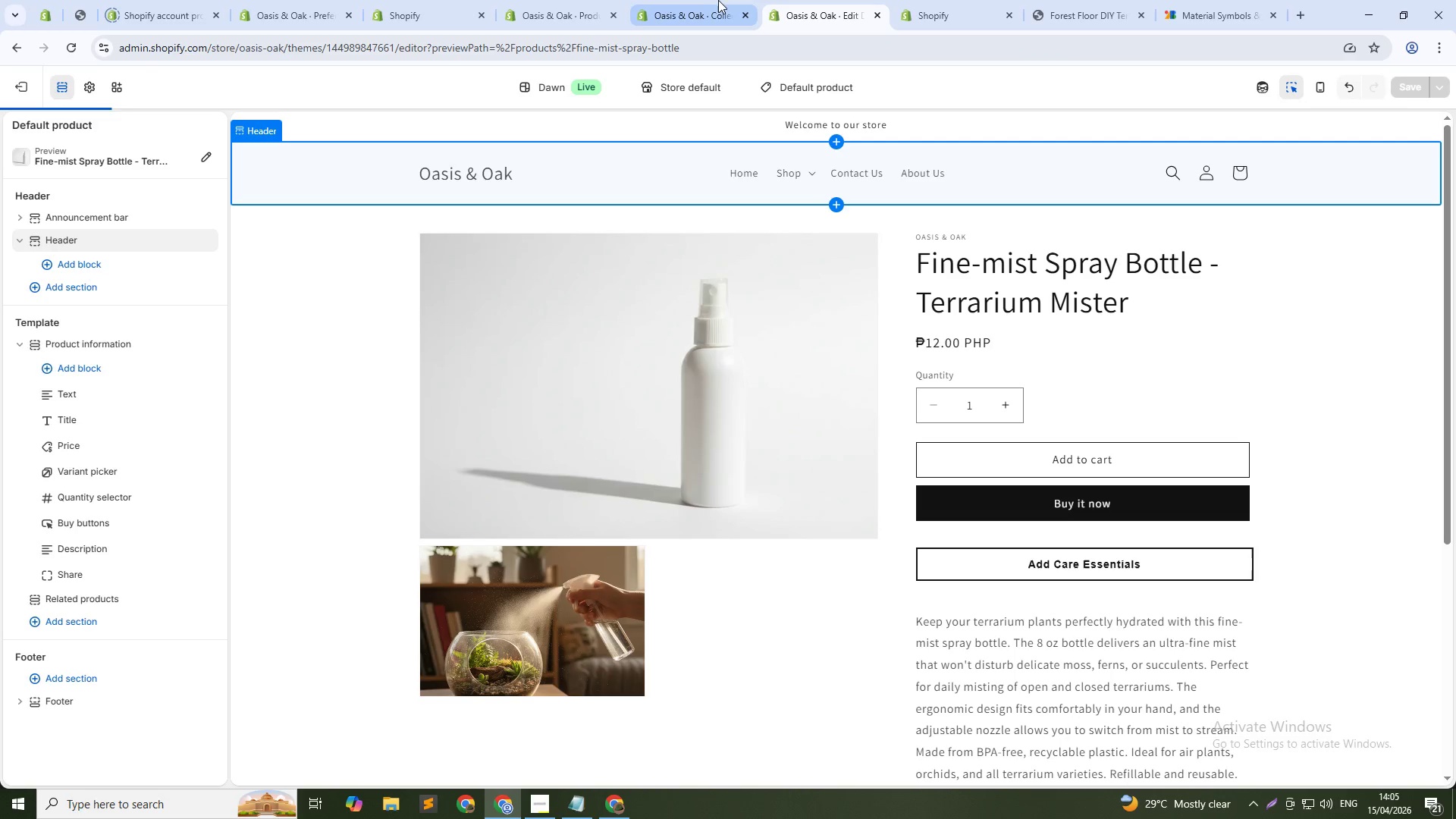 
left_click([715, 0])
 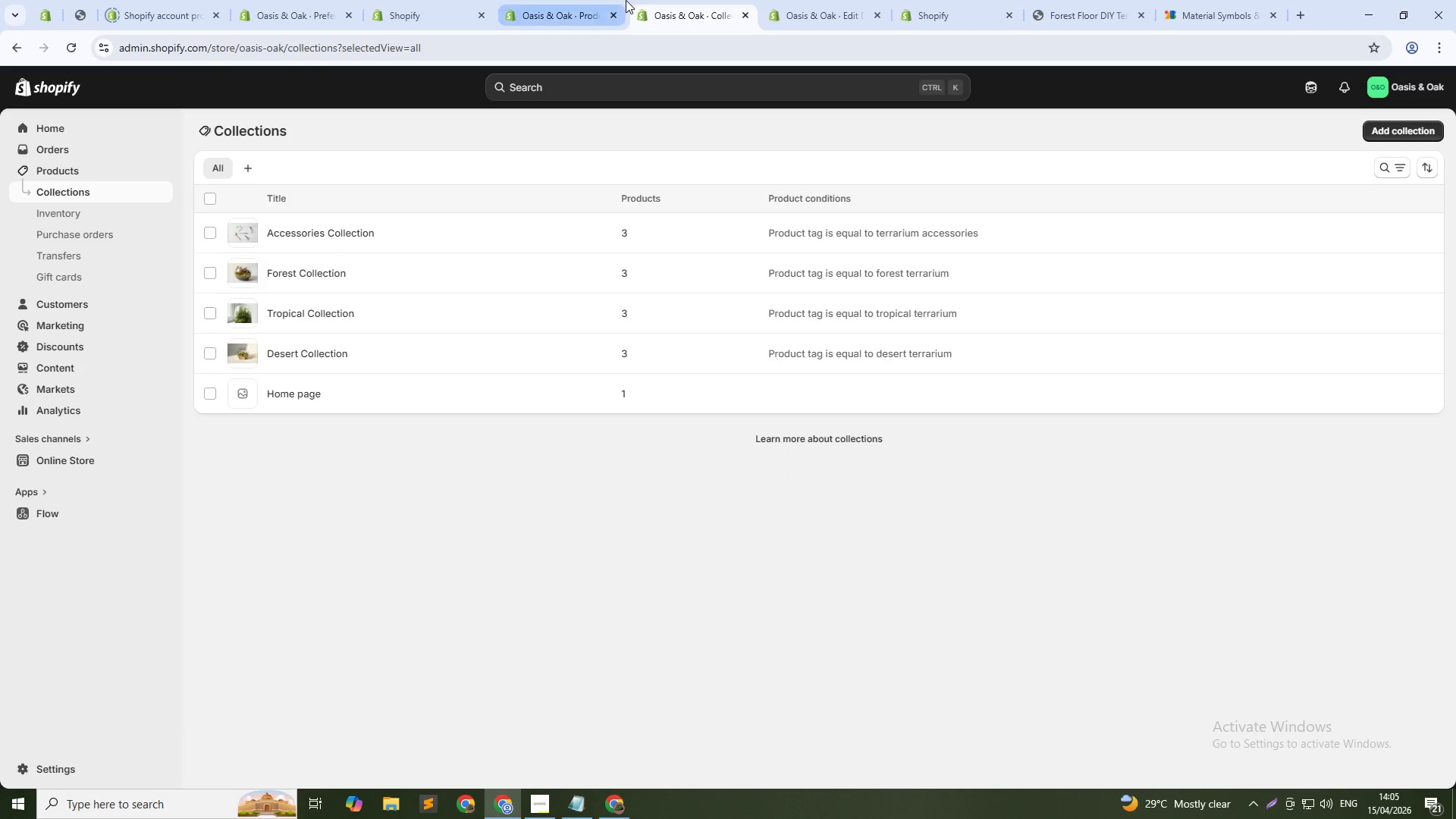 
left_click([582, 2])
 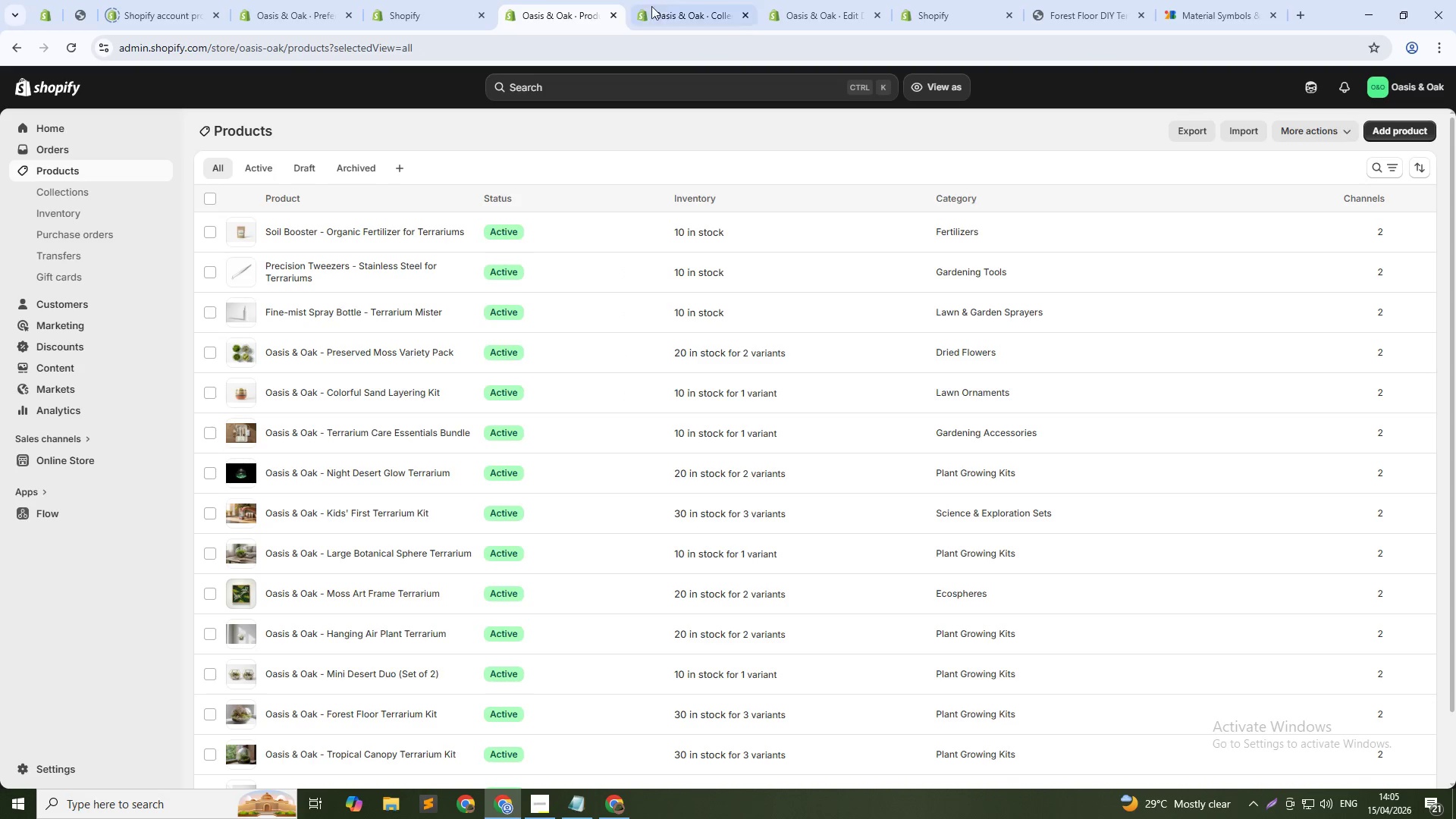 
left_click([686, 5])
 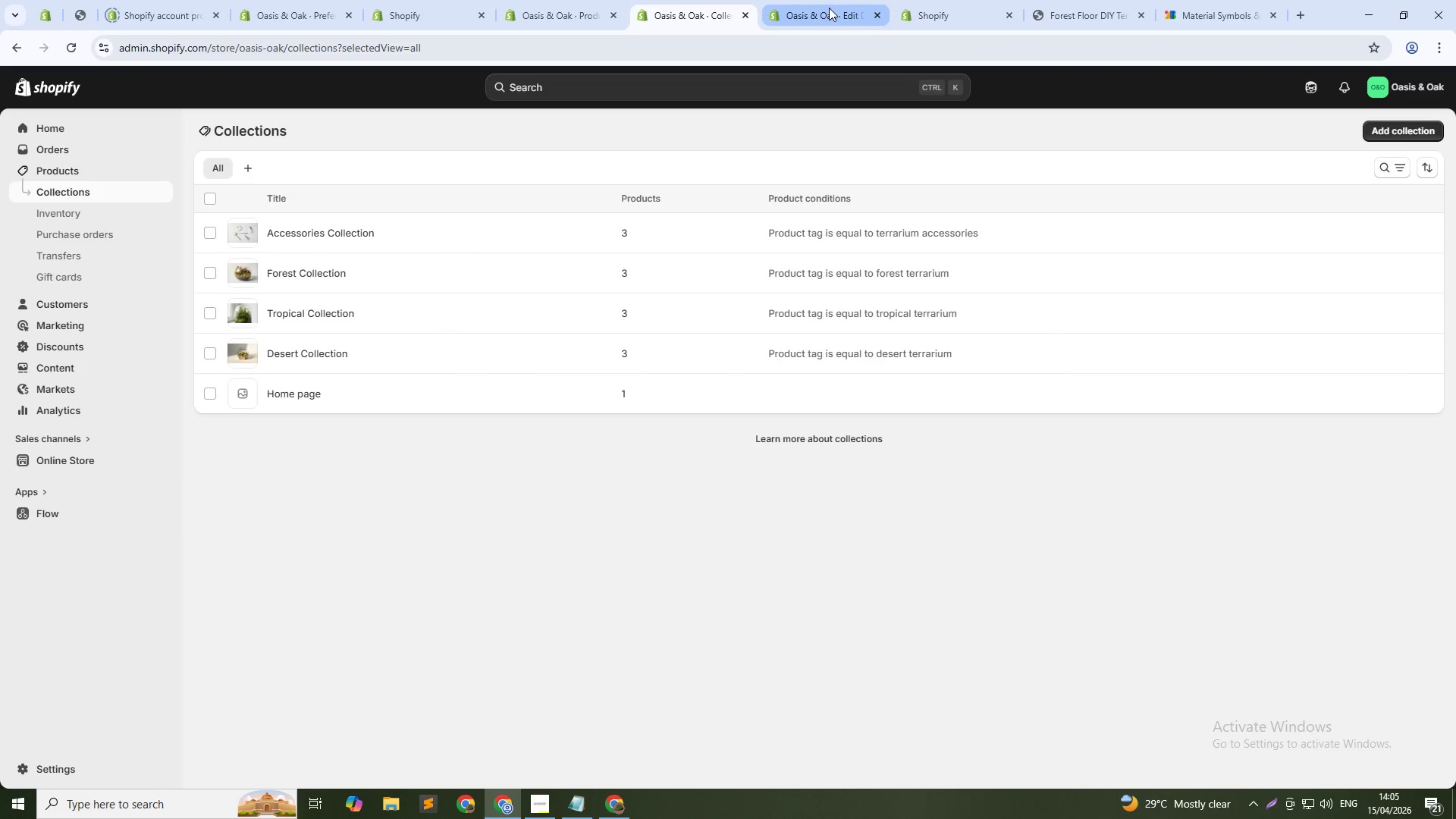 
left_click([829, 8])
 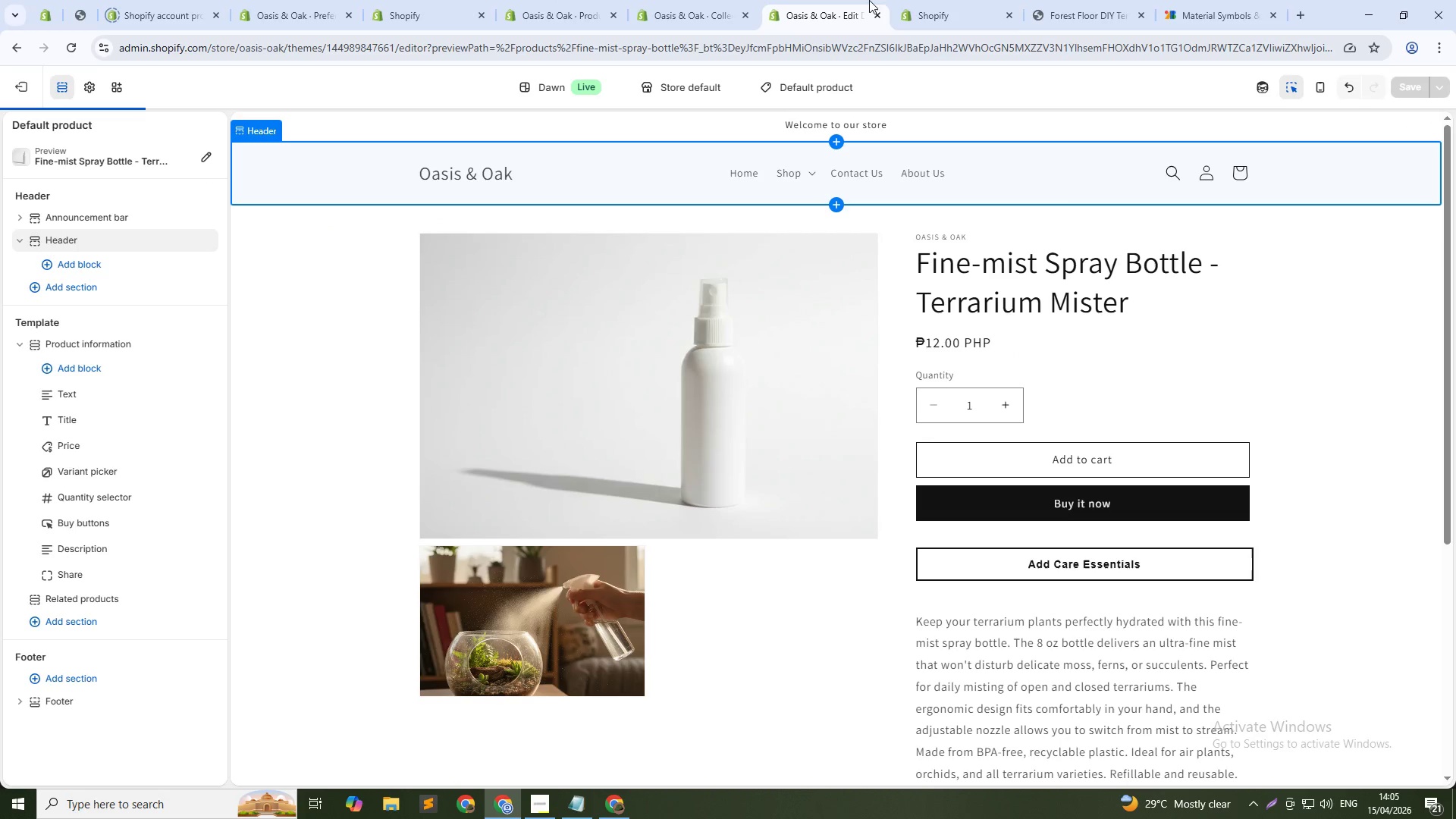 
left_click([930, 0])
 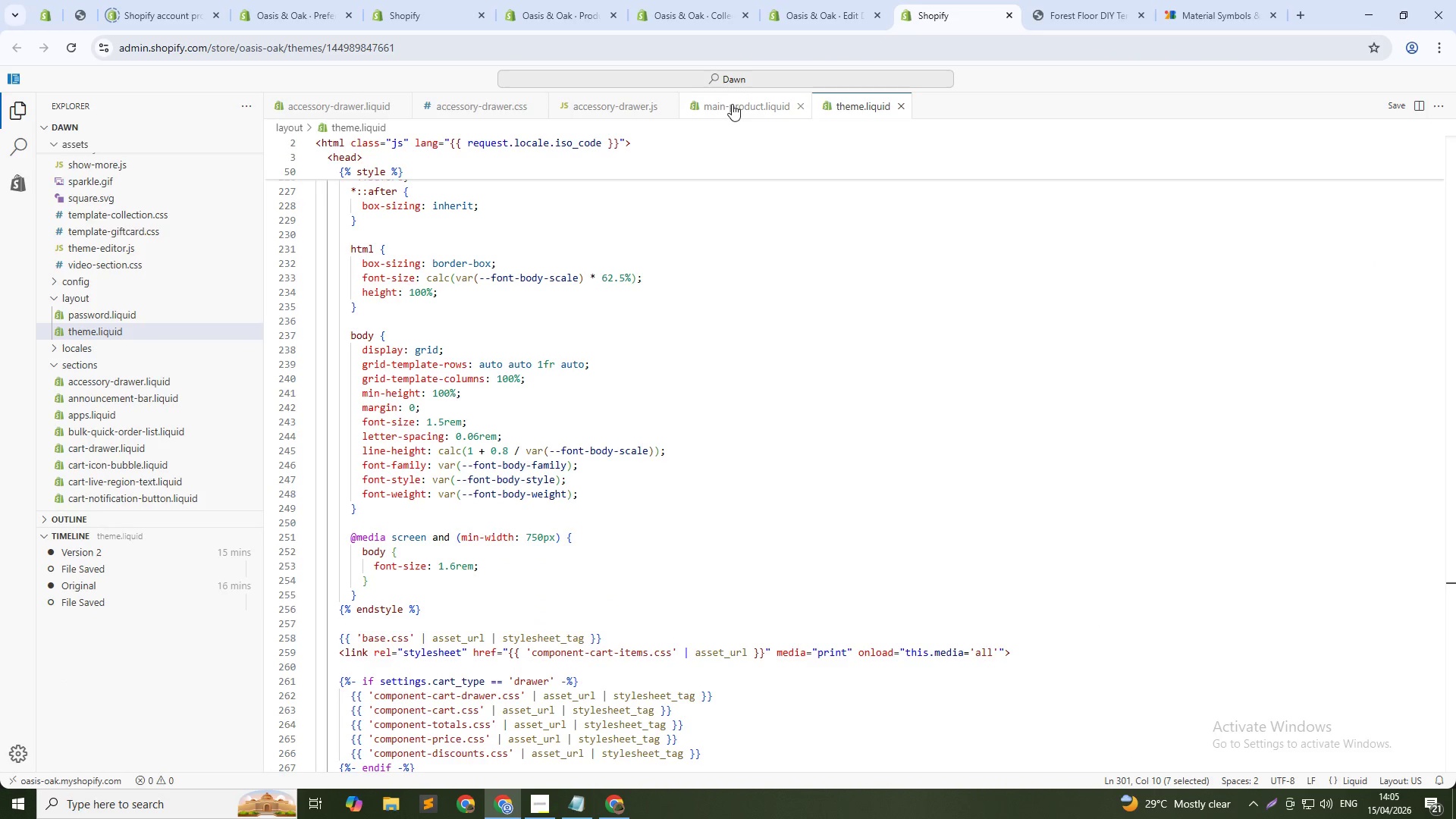 
mouse_move([753, 99])
 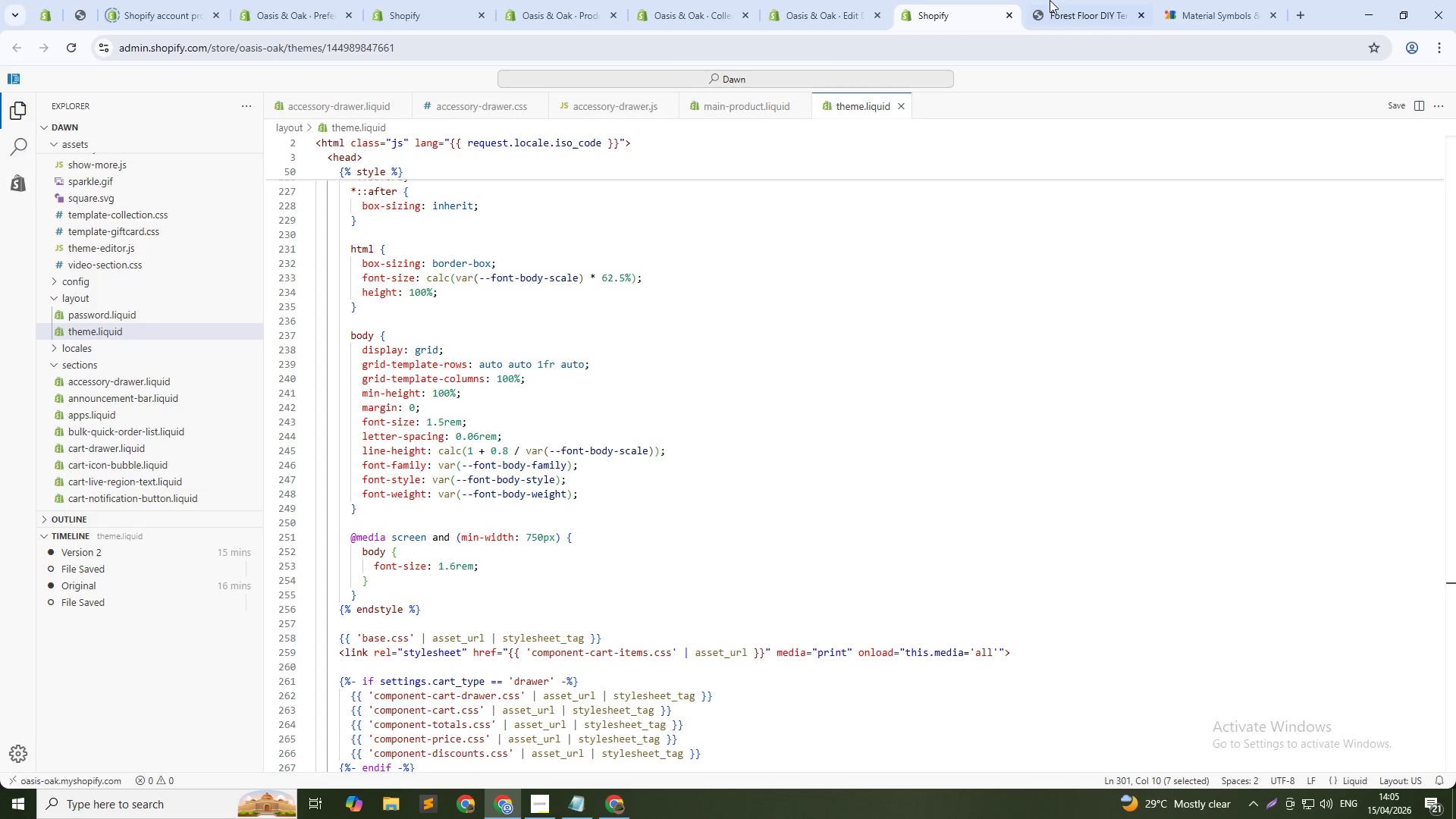 
left_click([1087, 0])
 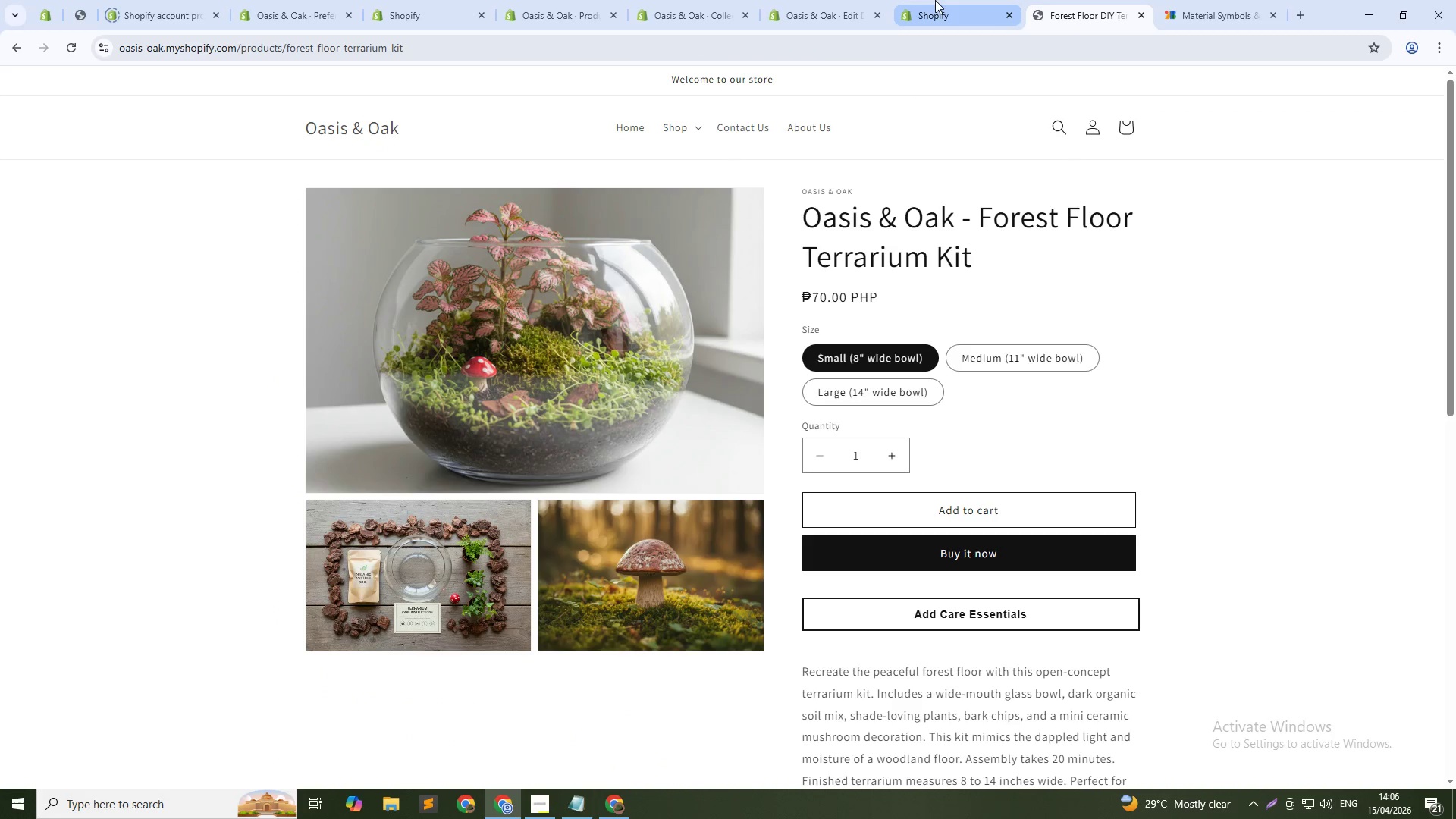 
left_click([1117, 126])
 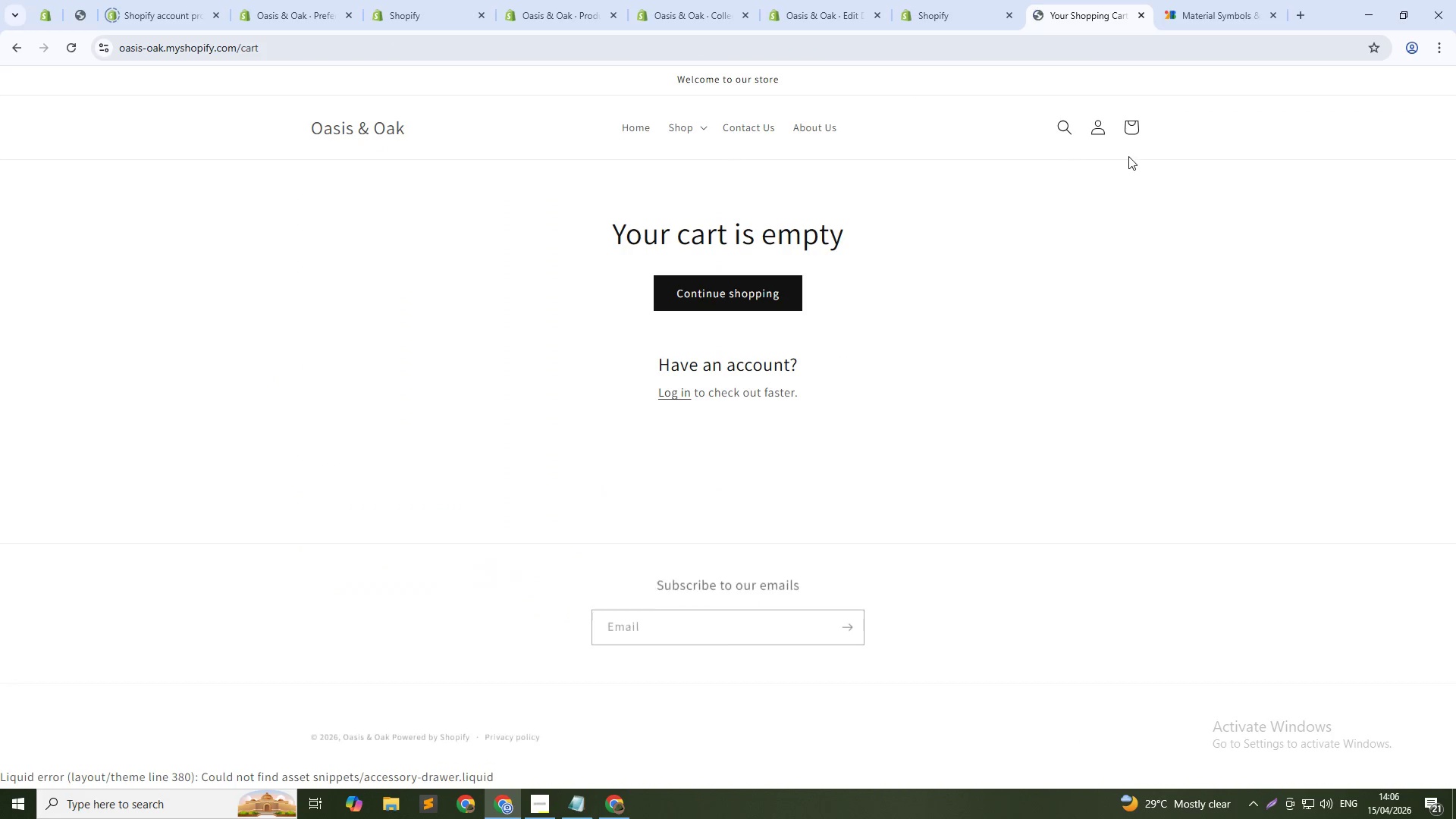 
left_click([1125, 122])
 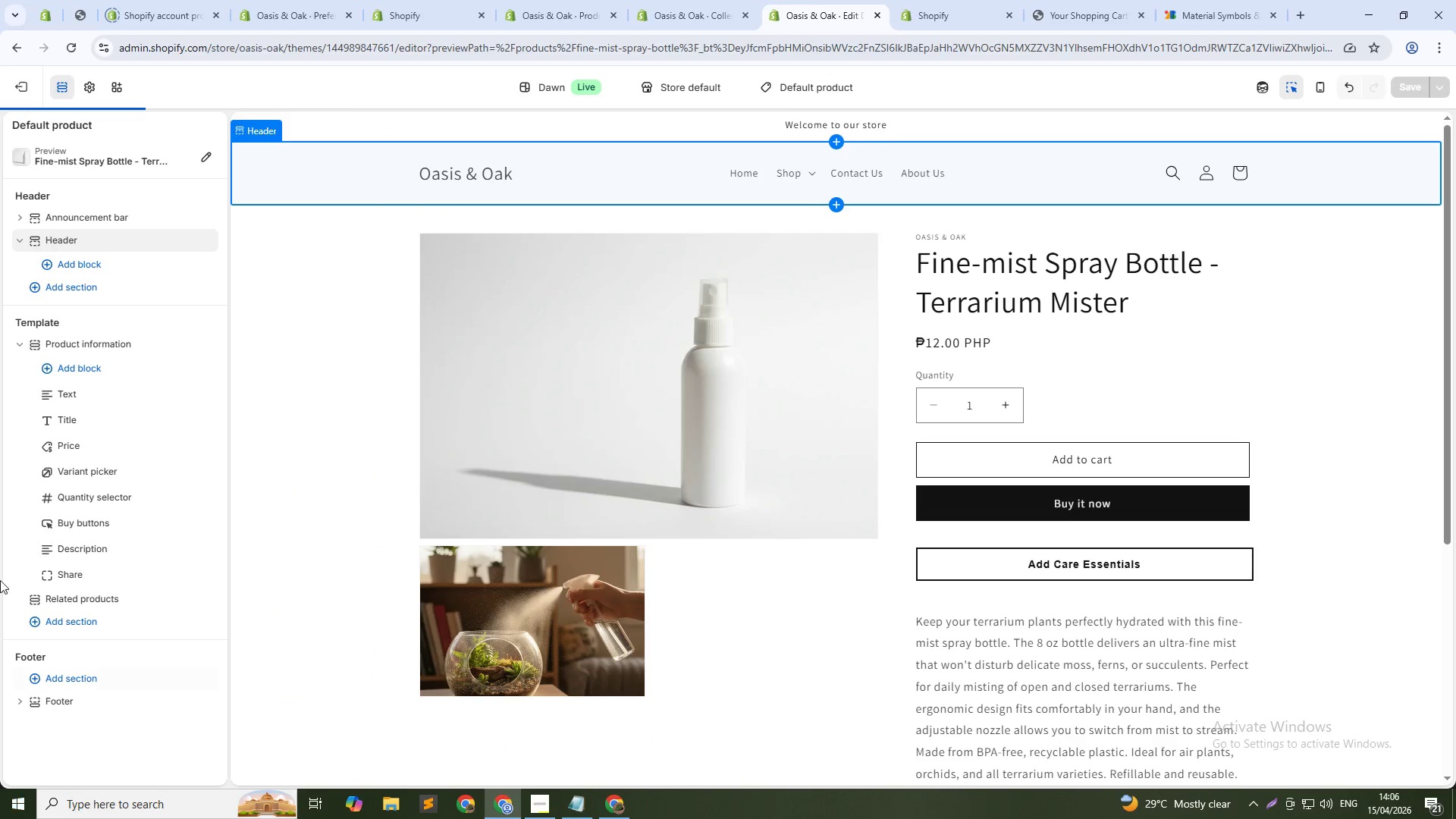 
wait(5.34)
 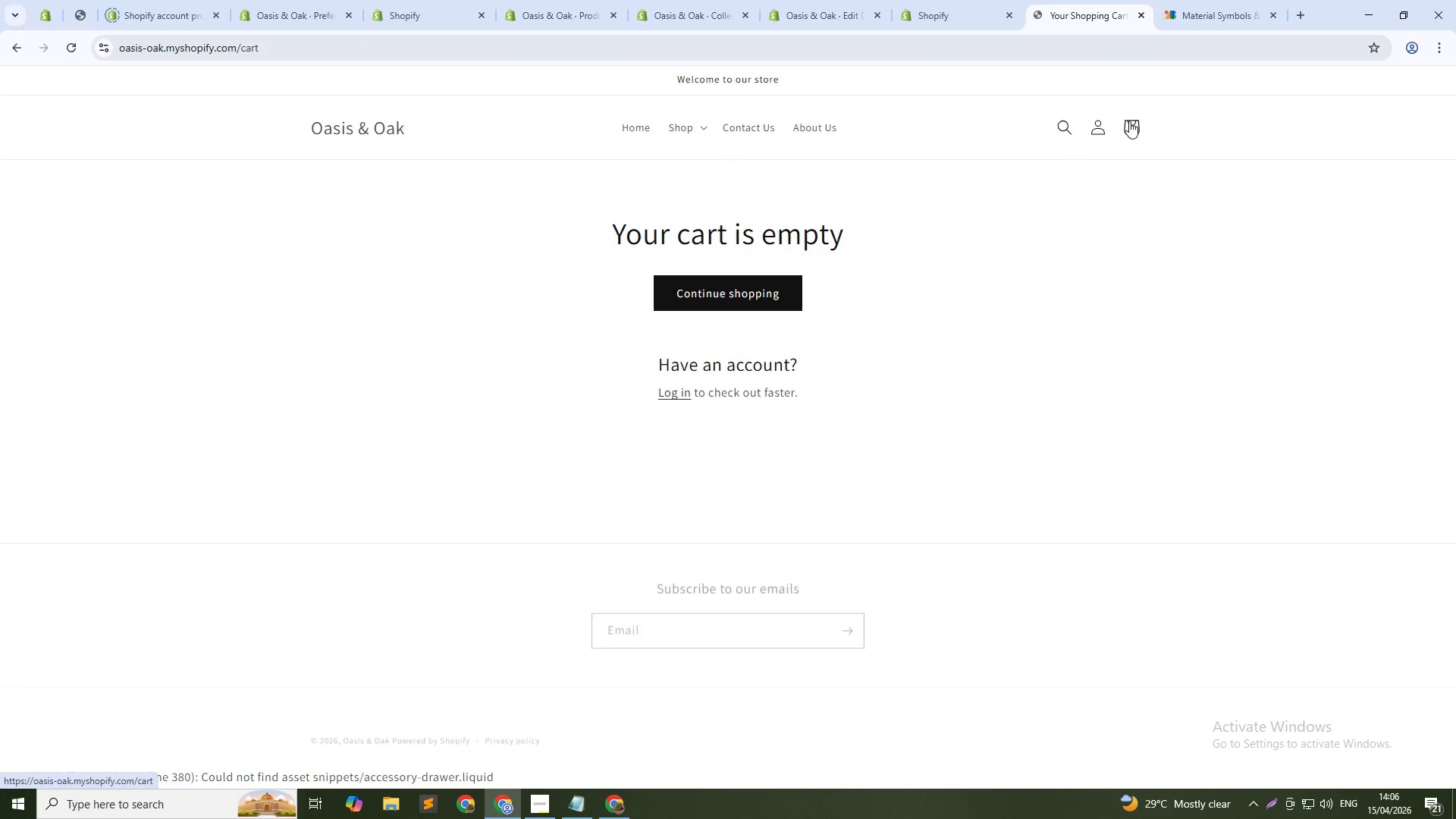 
left_click([89, 91])
 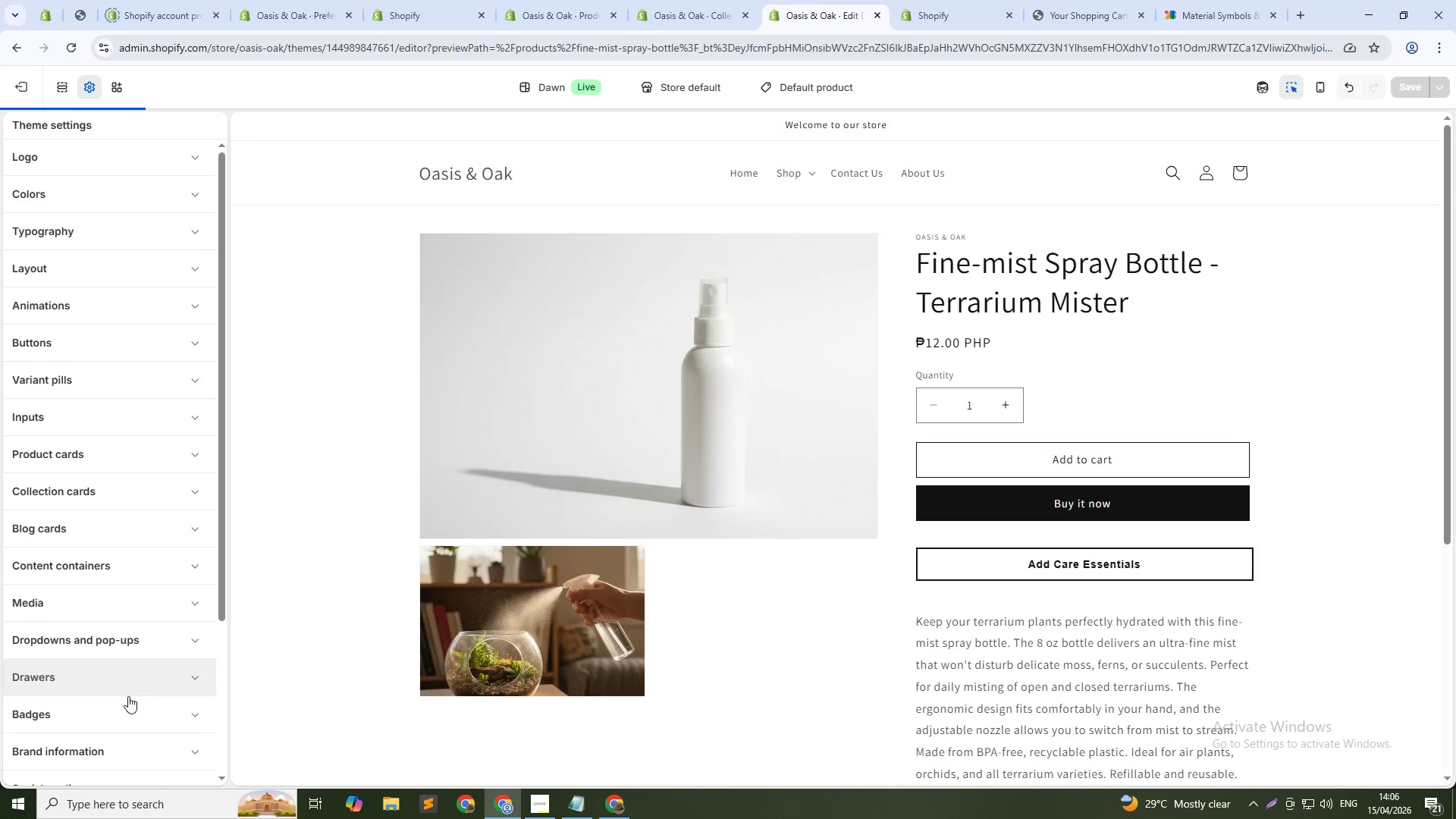 
scroll: coordinate [127, 695], scroll_direction: down, amount: 2.0
 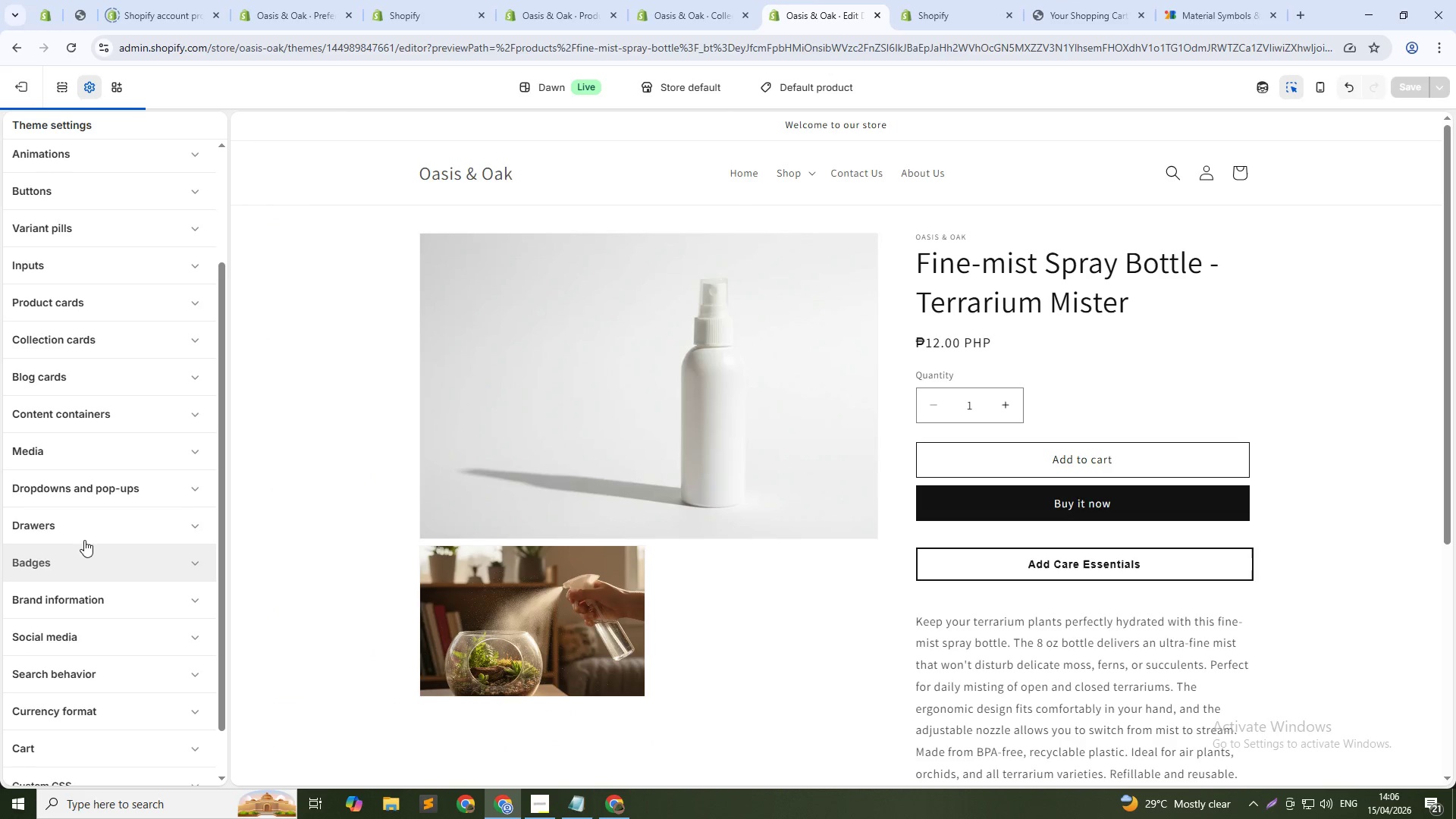 
left_click([103, 507])
 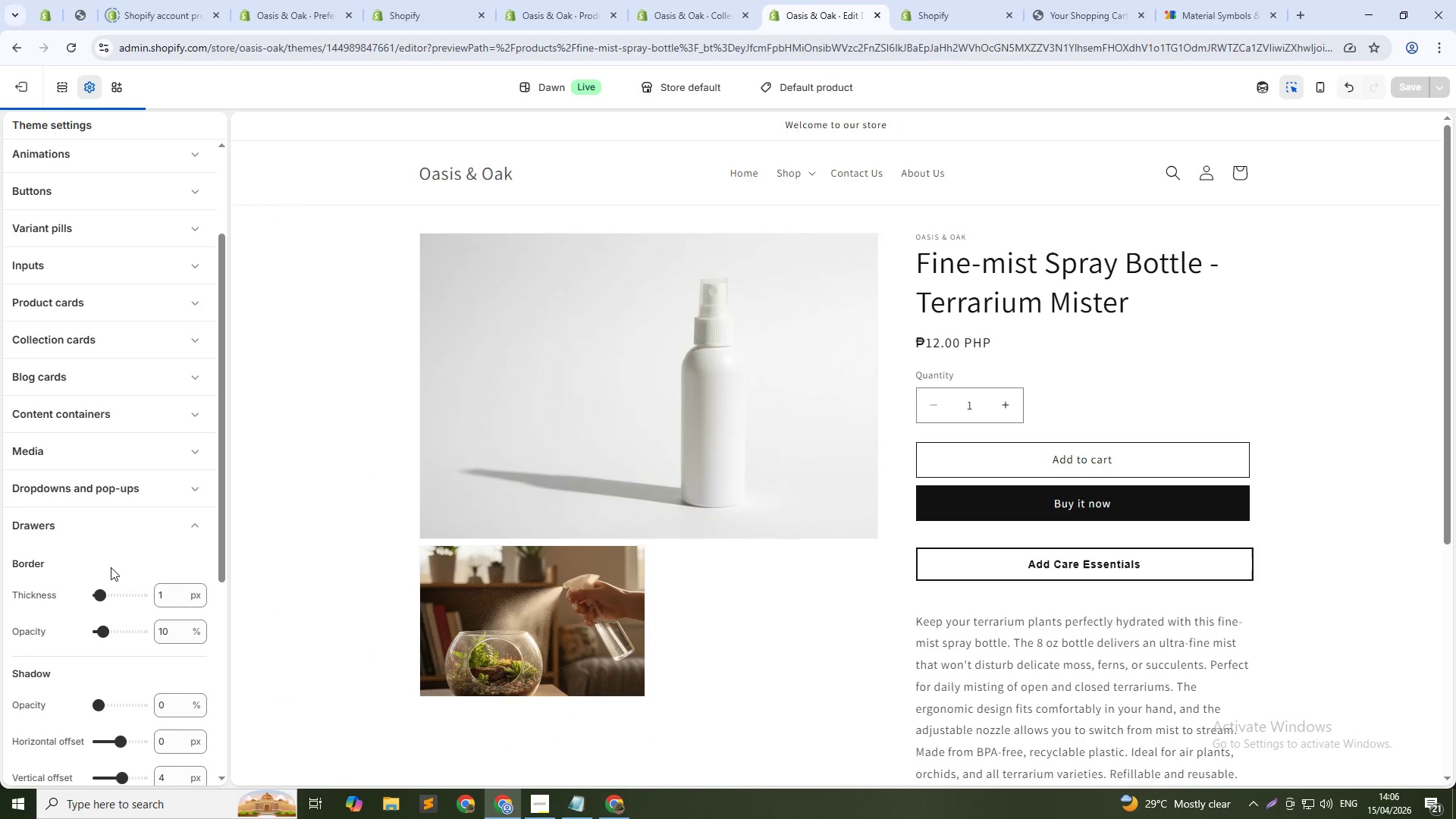 
scroll: coordinate [113, 544], scroll_direction: down, amount: 5.0
 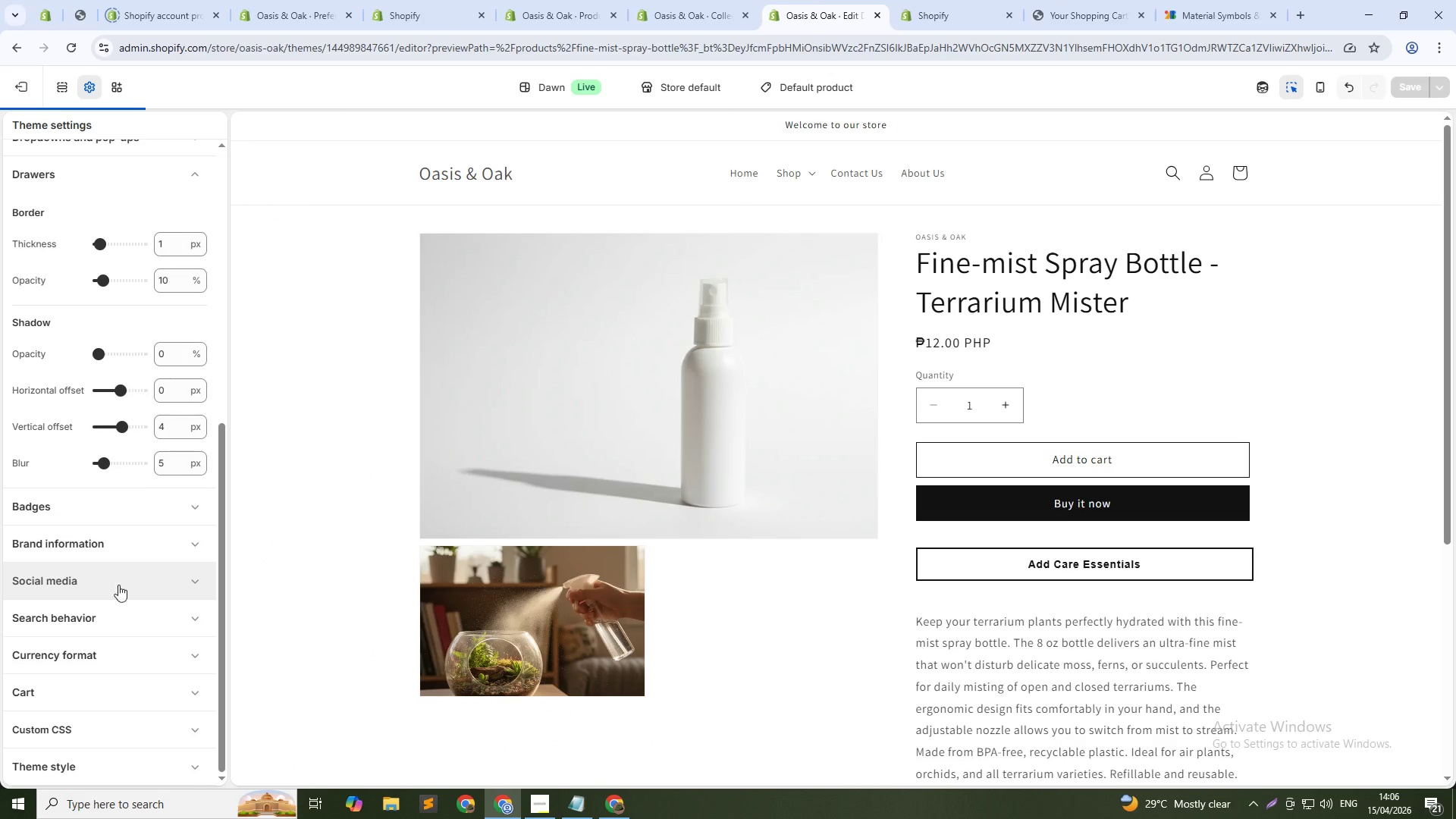 
left_click([124, 699])
 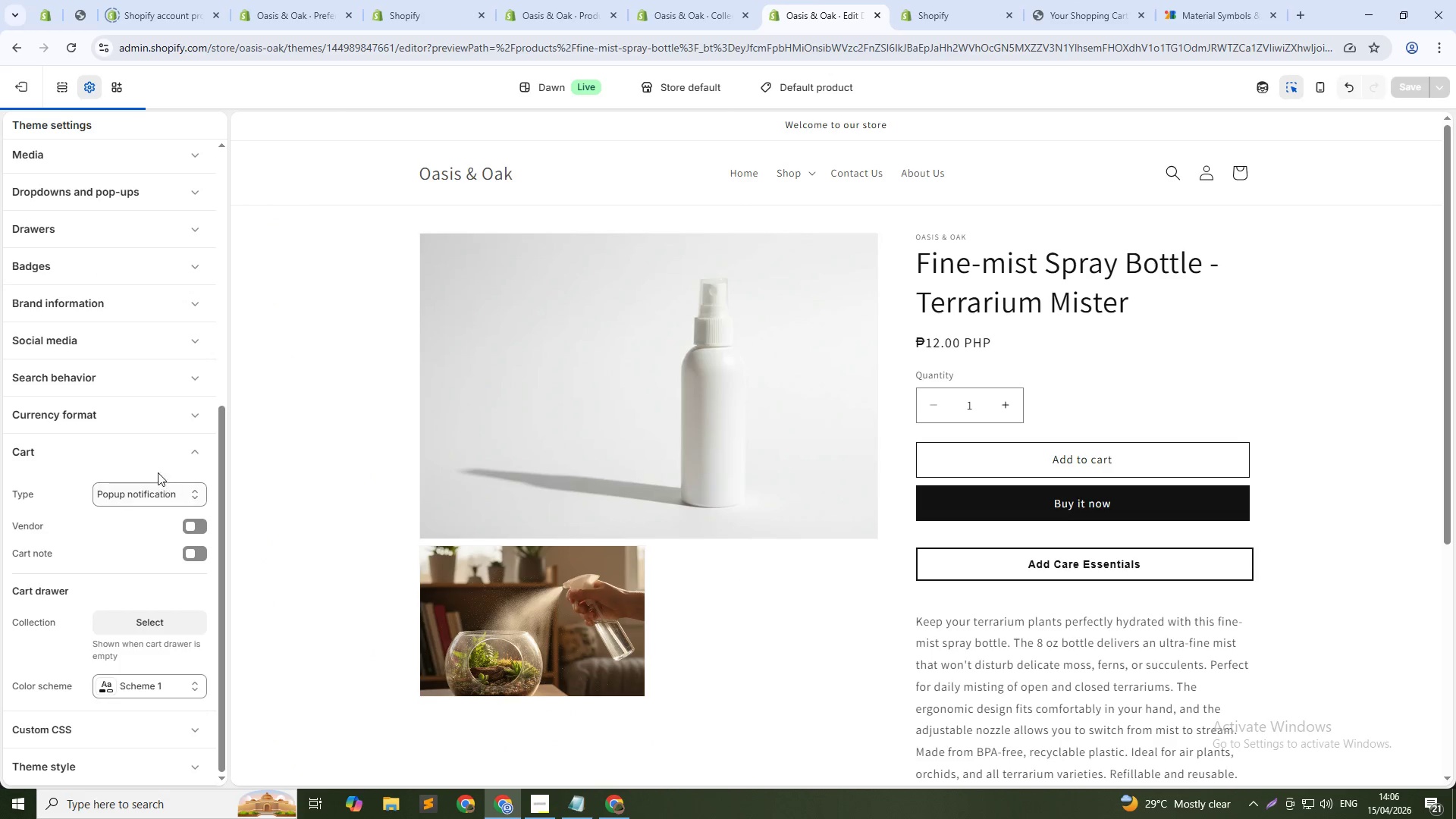 
left_click([146, 499])
 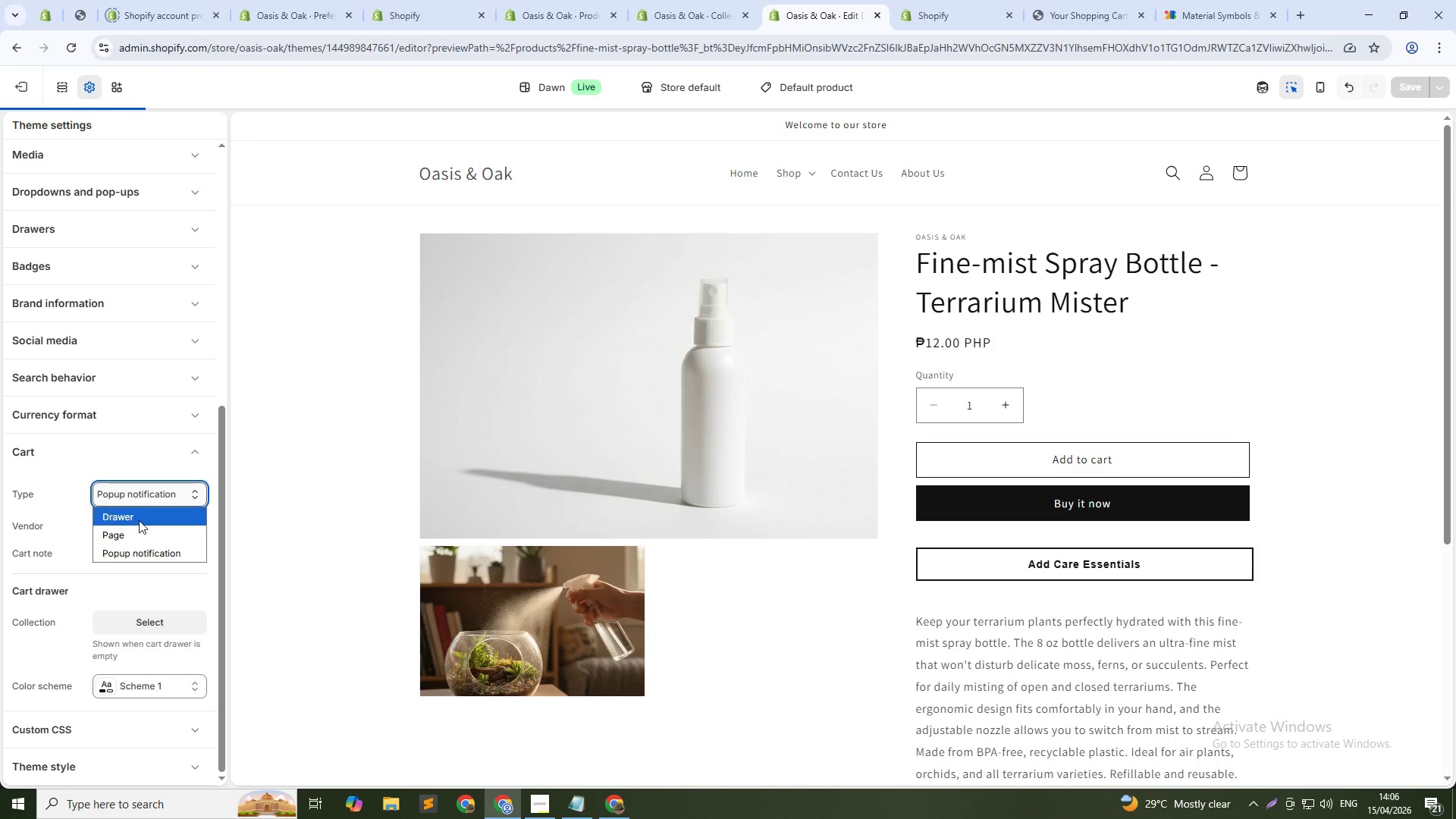 
left_click([139, 520])
 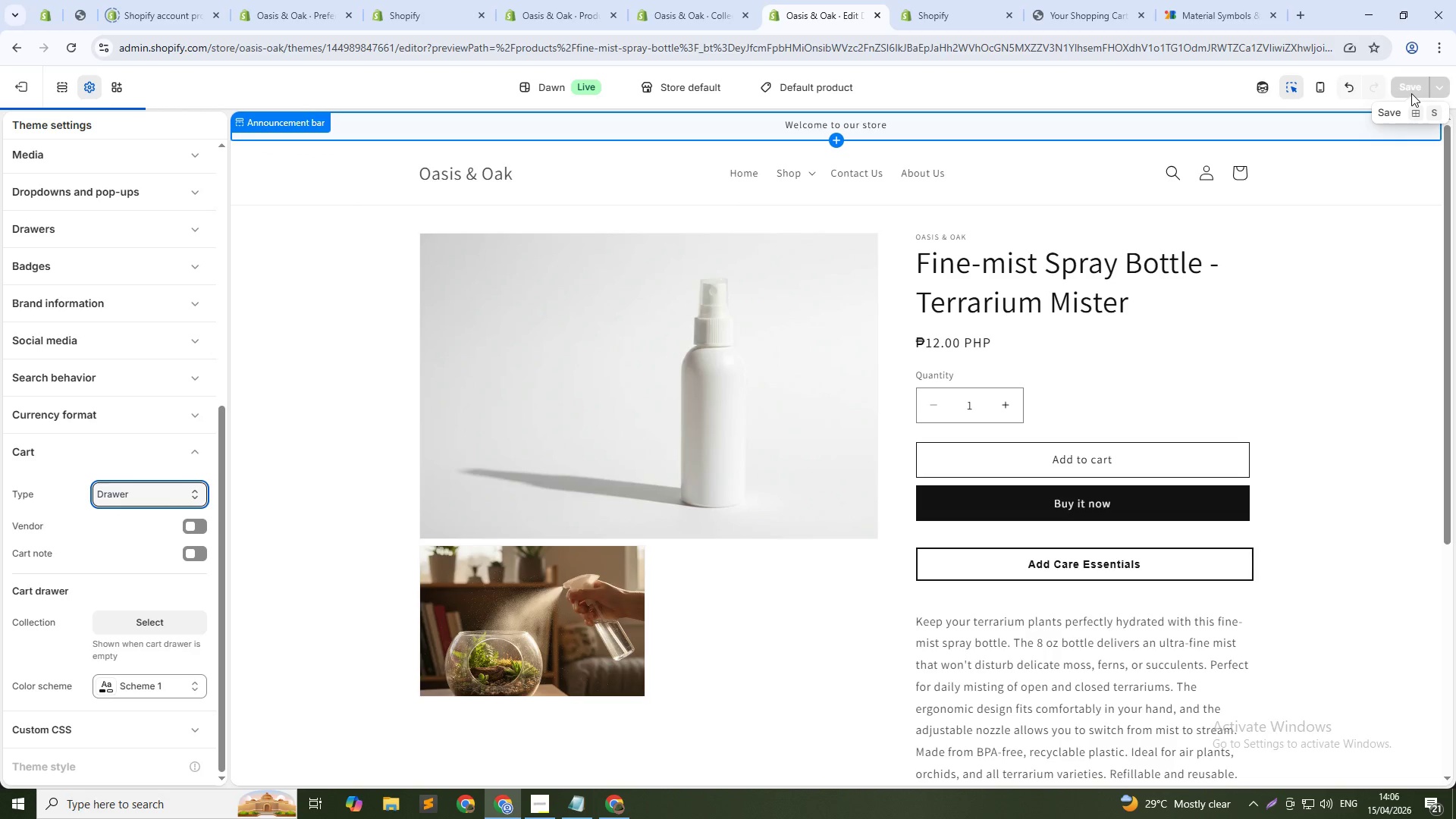 
left_click([1413, 84])
 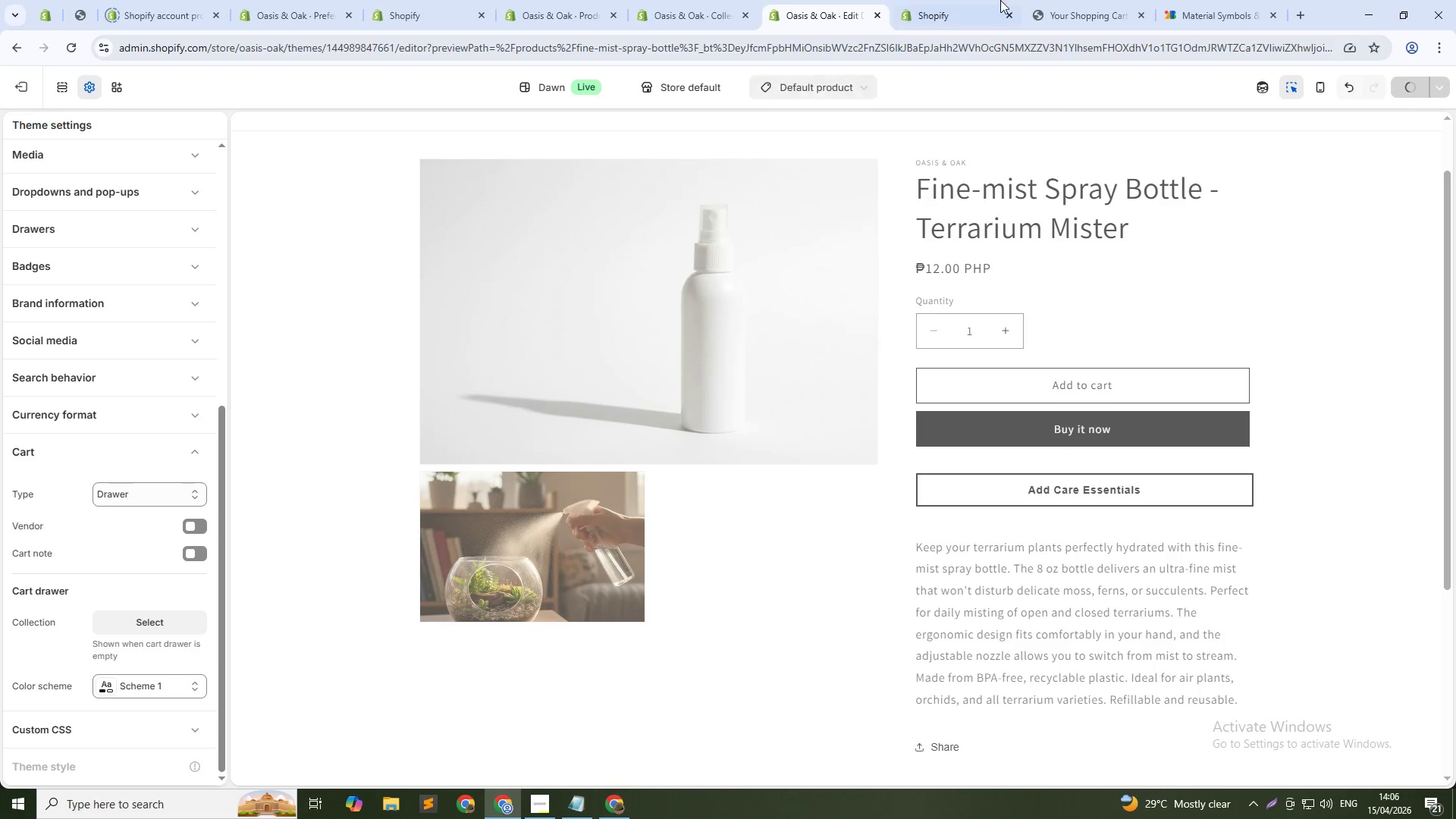 
left_click([1057, 0])
 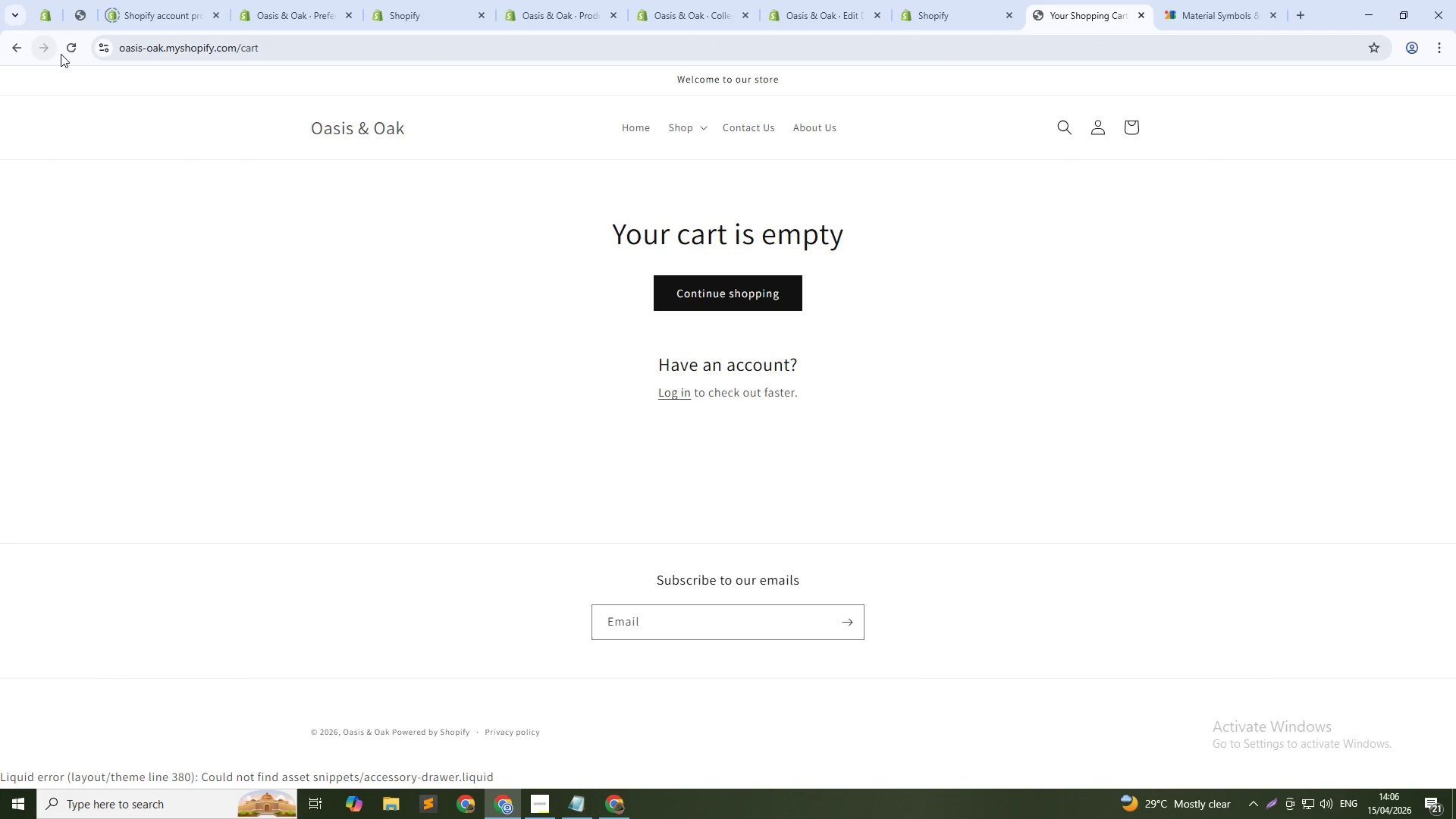 
left_click([67, 45])
 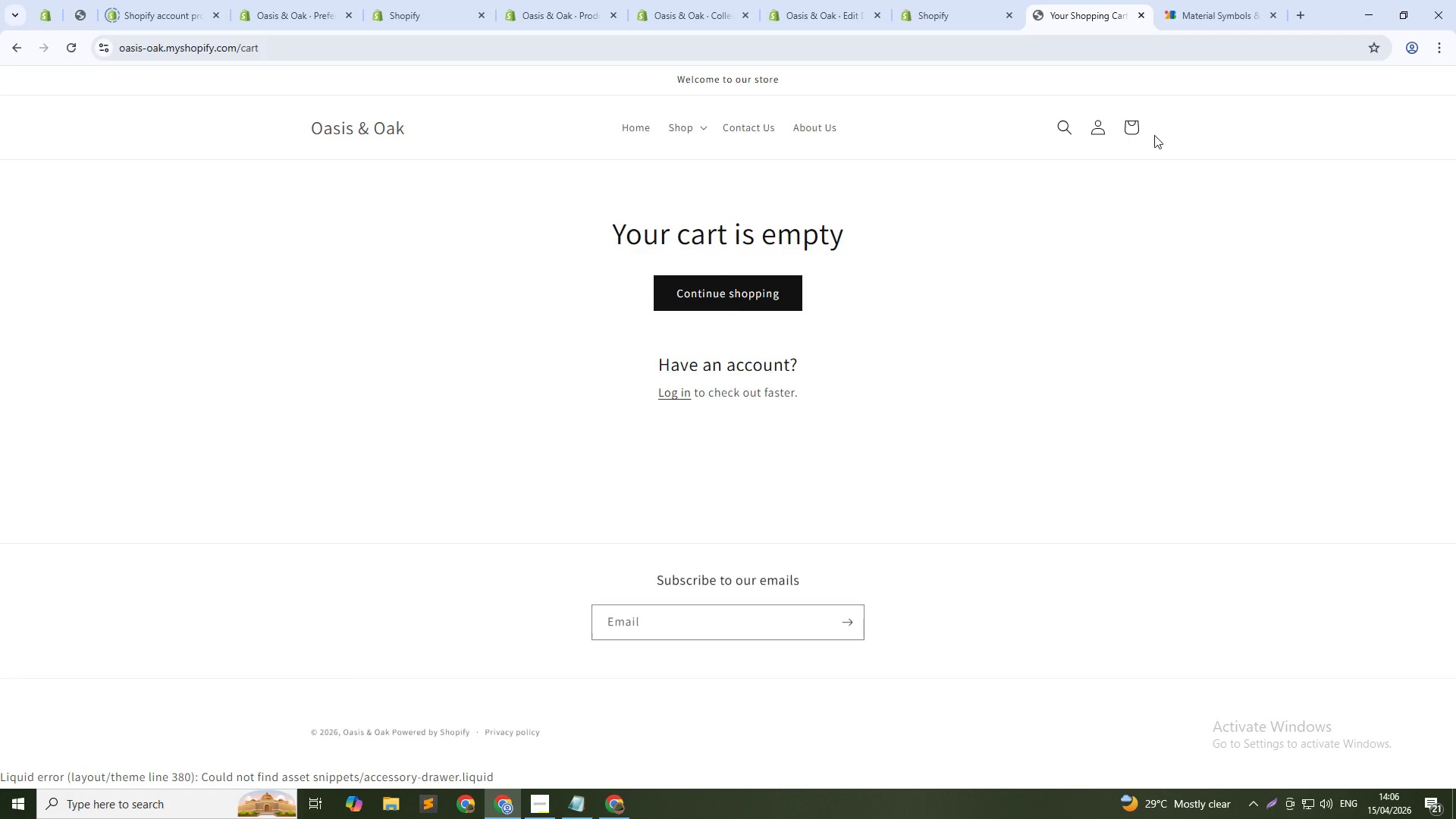 
left_click([1137, 123])
 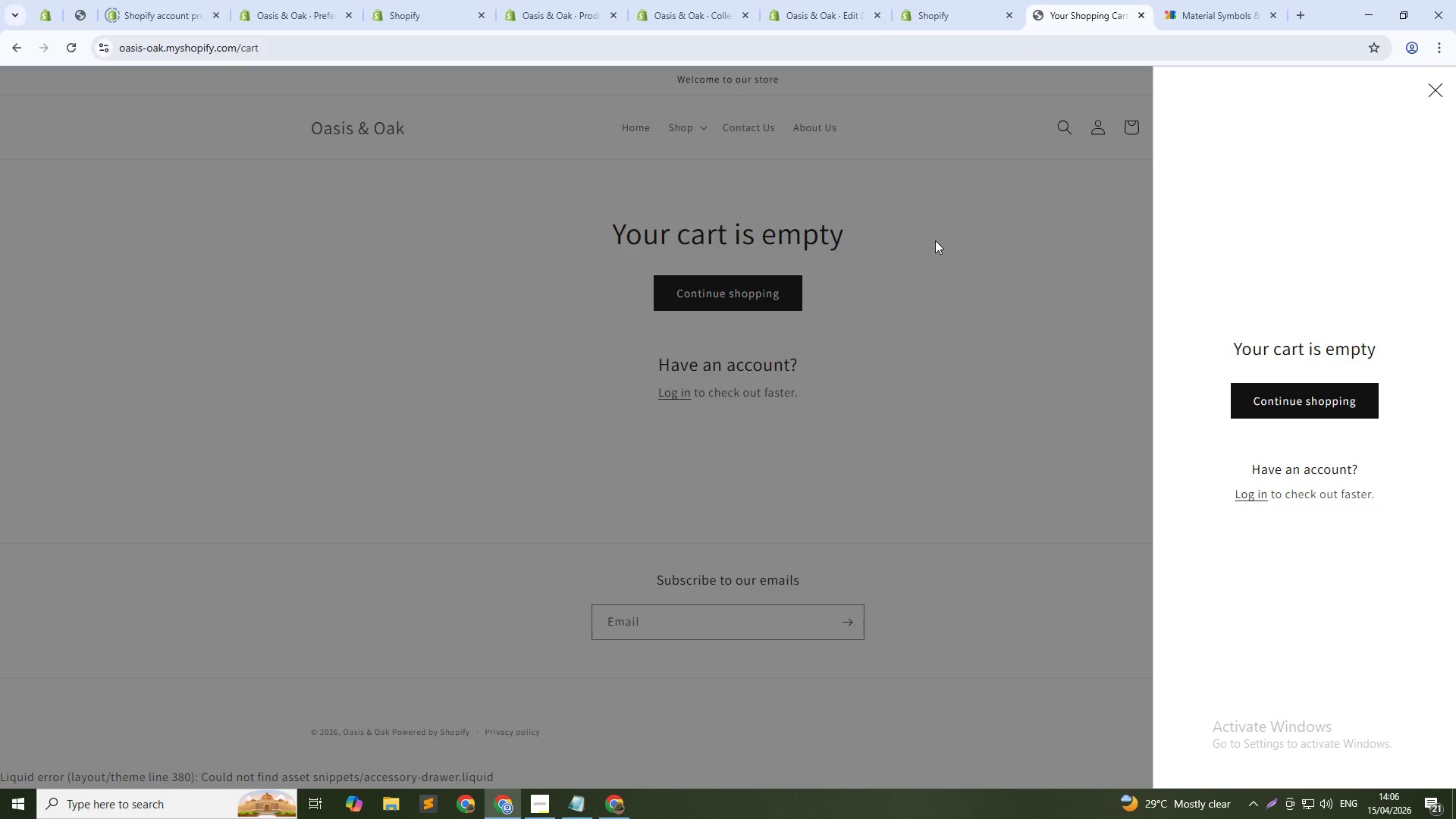 
left_click([799, 1])
 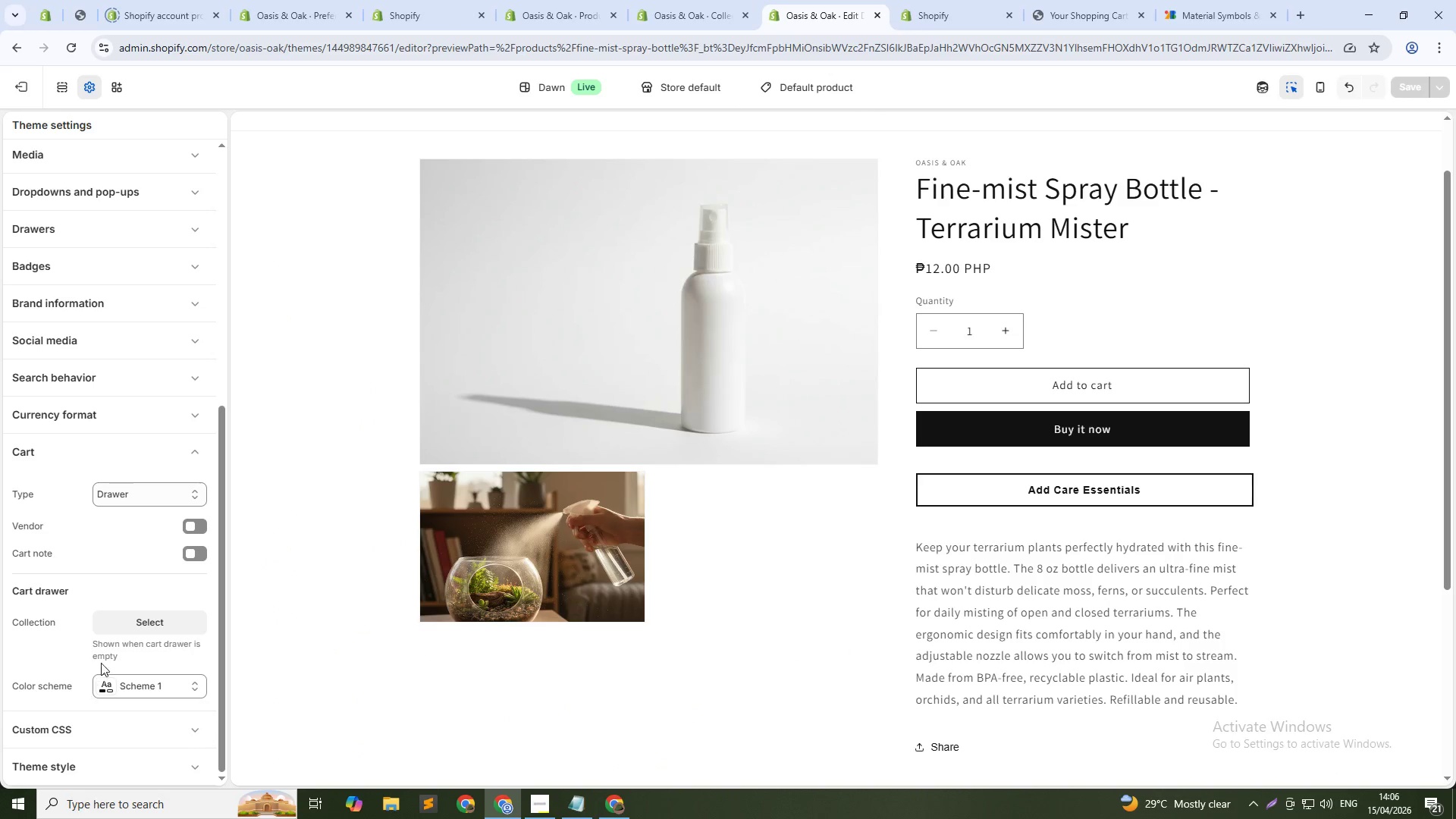 
left_click([145, 632])
 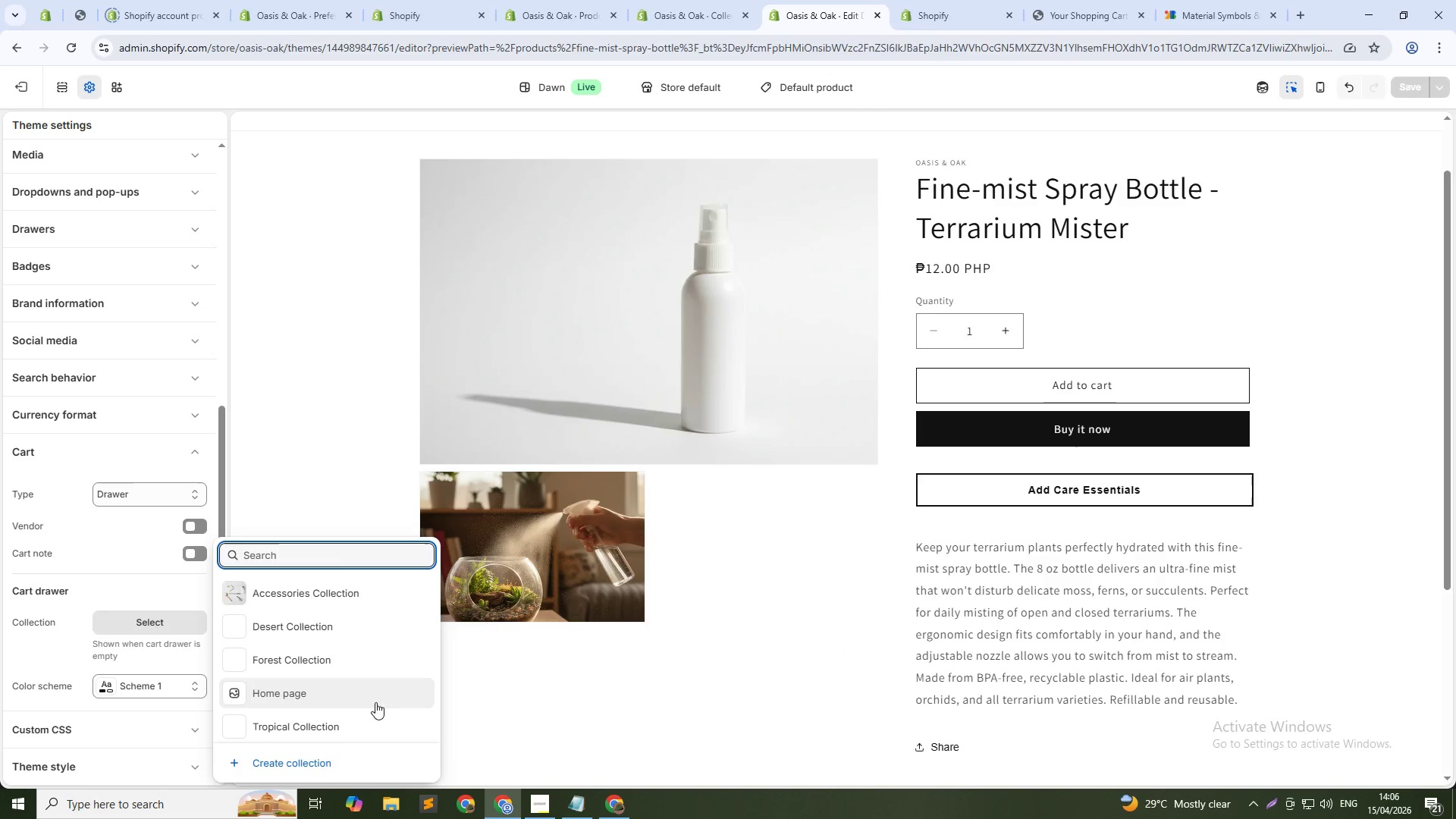 
left_click([300, 651])
 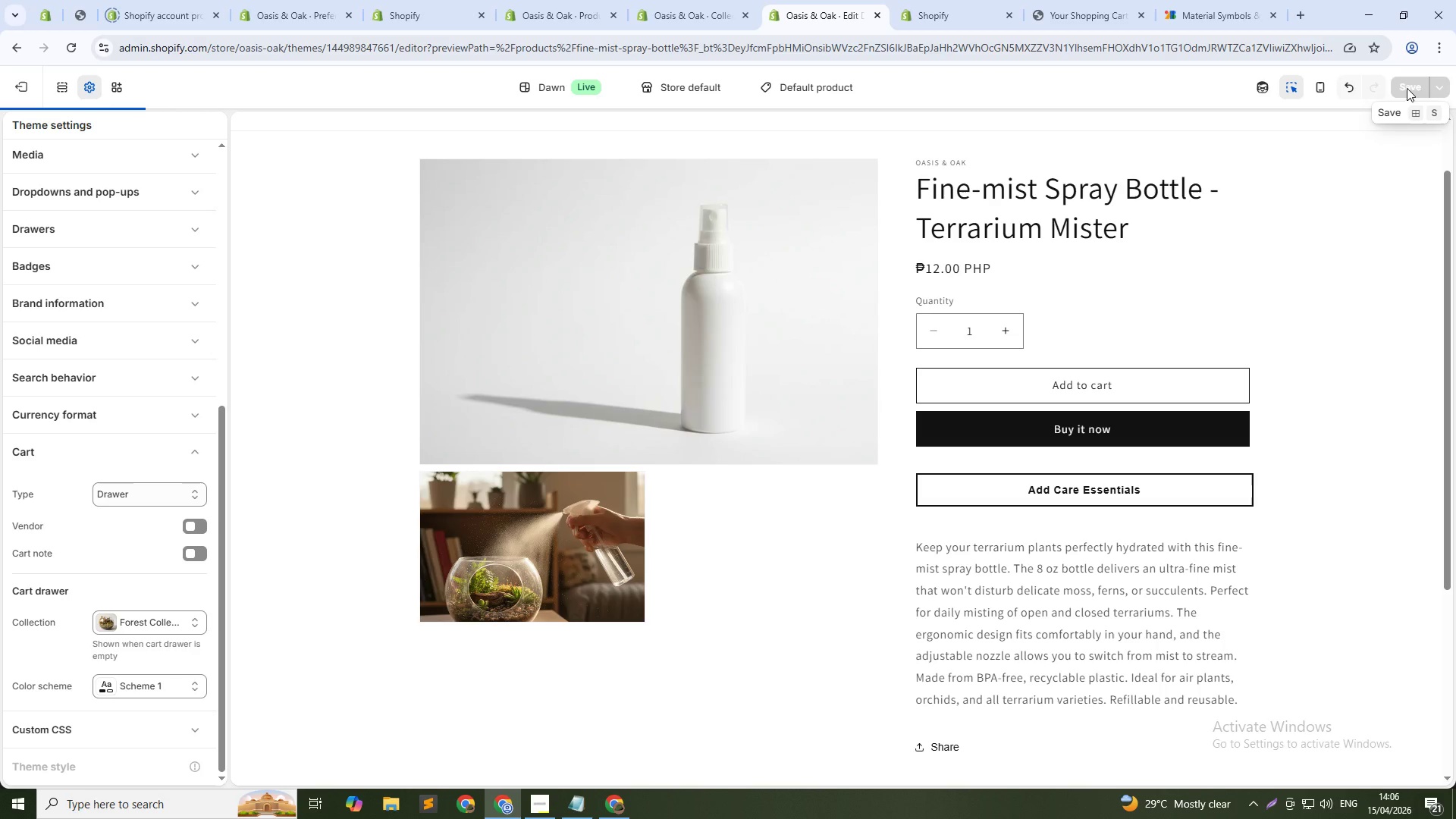 
left_click([1407, 88])
 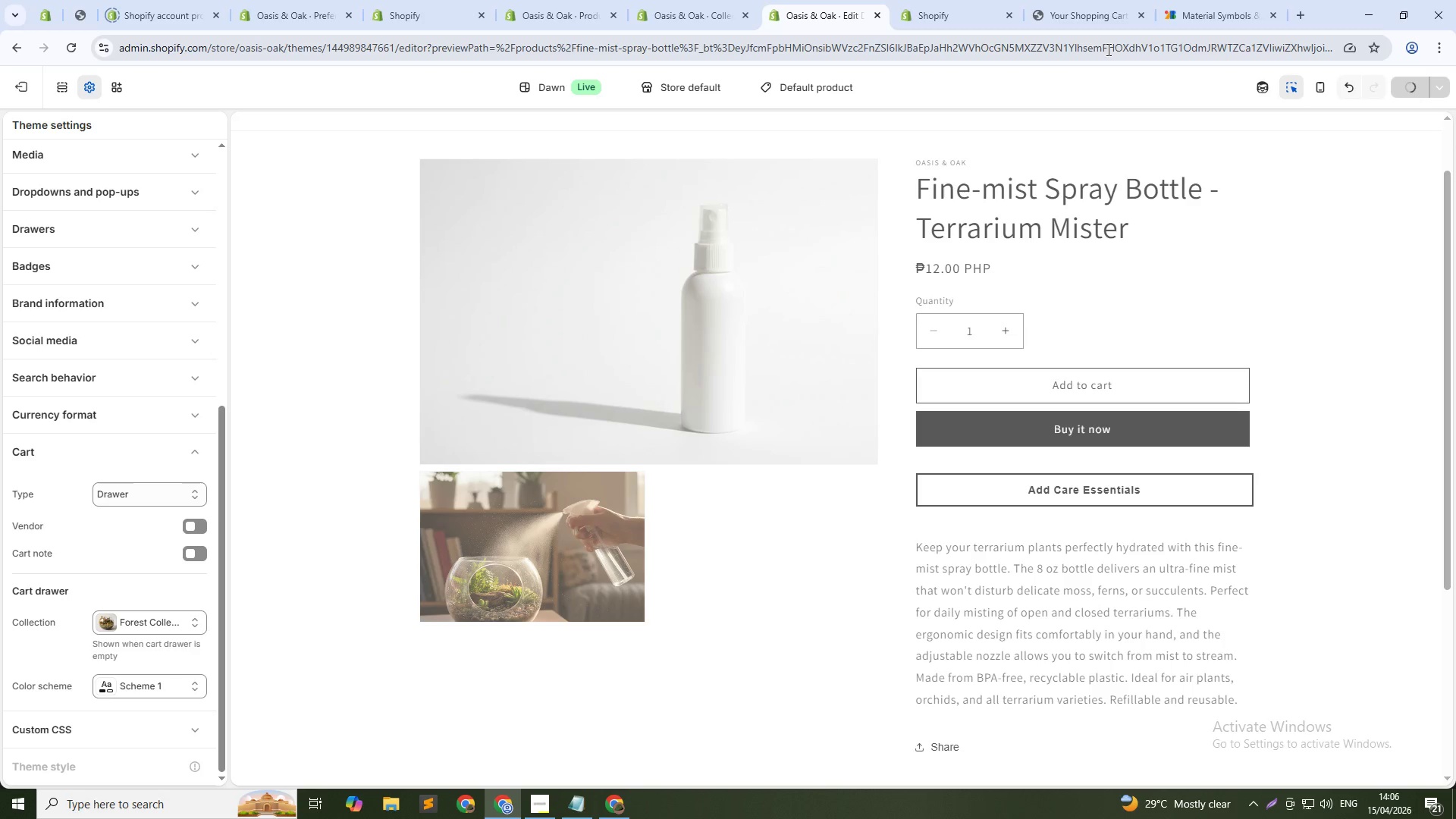 
left_click([1065, 0])
 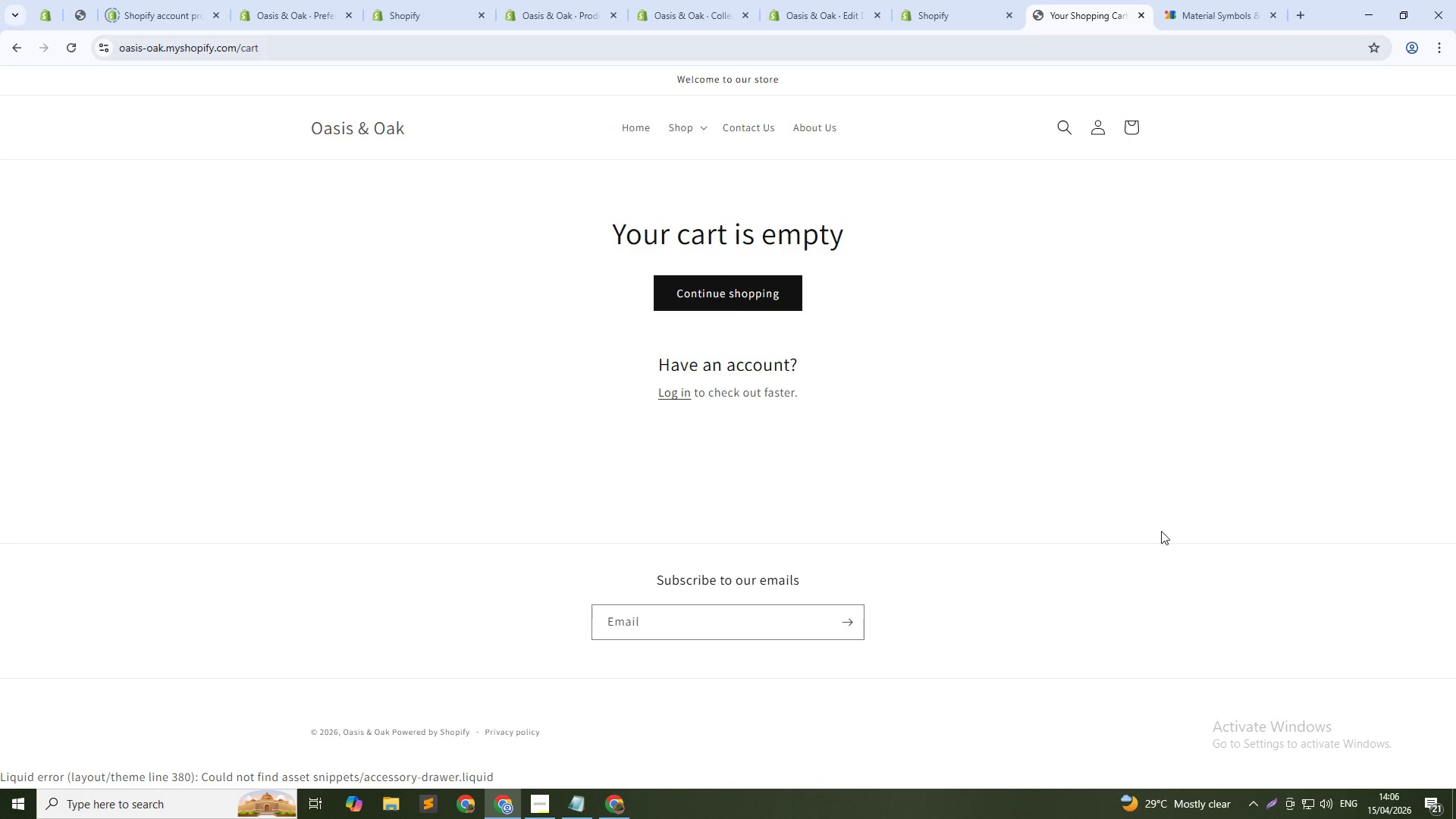 
left_click([1136, 131])
 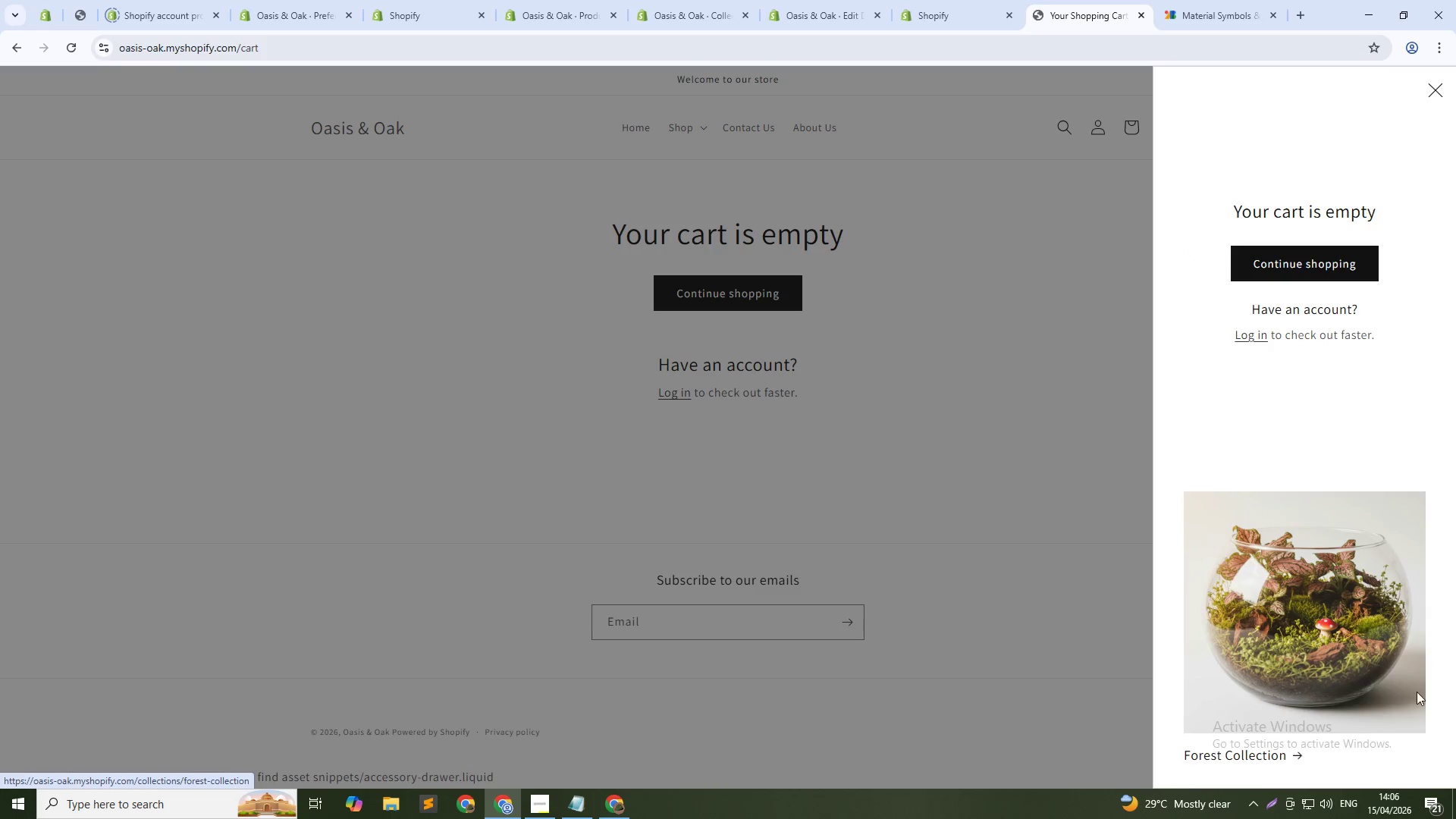 
scroll: coordinate [1331, 620], scroll_direction: down, amount: 3.0
 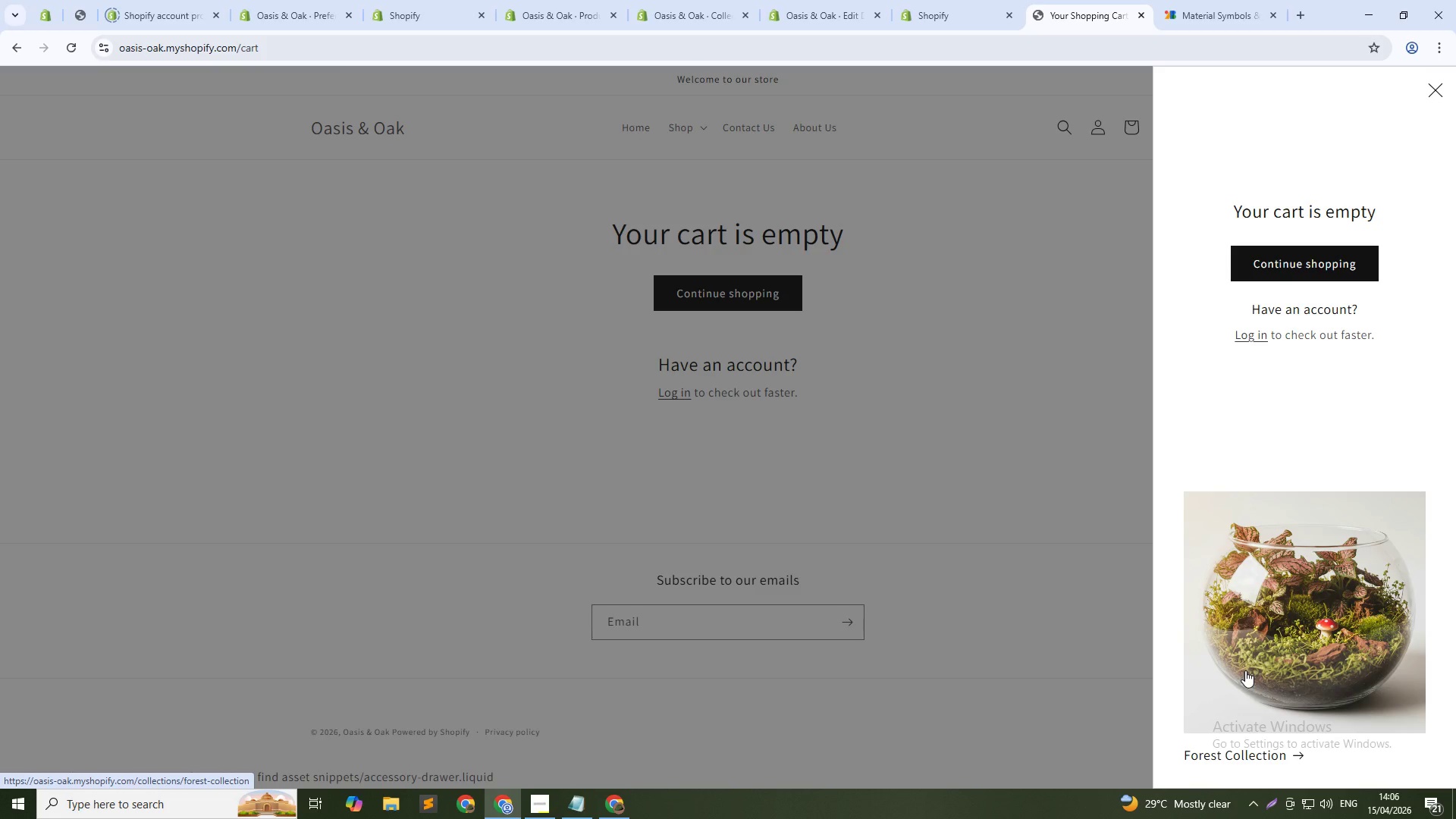 
wait(9.5)
 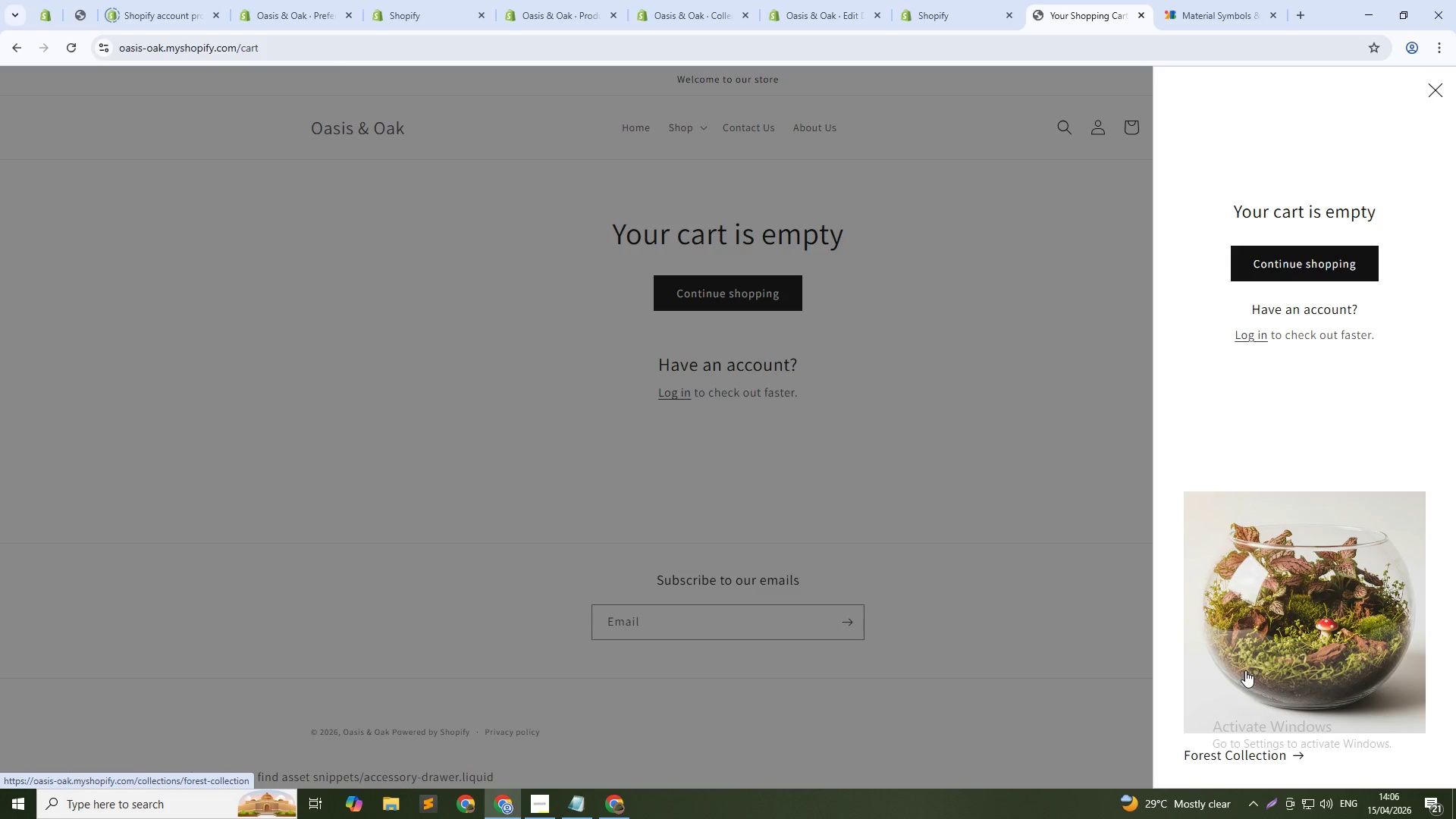 
left_click([1436, 86])
 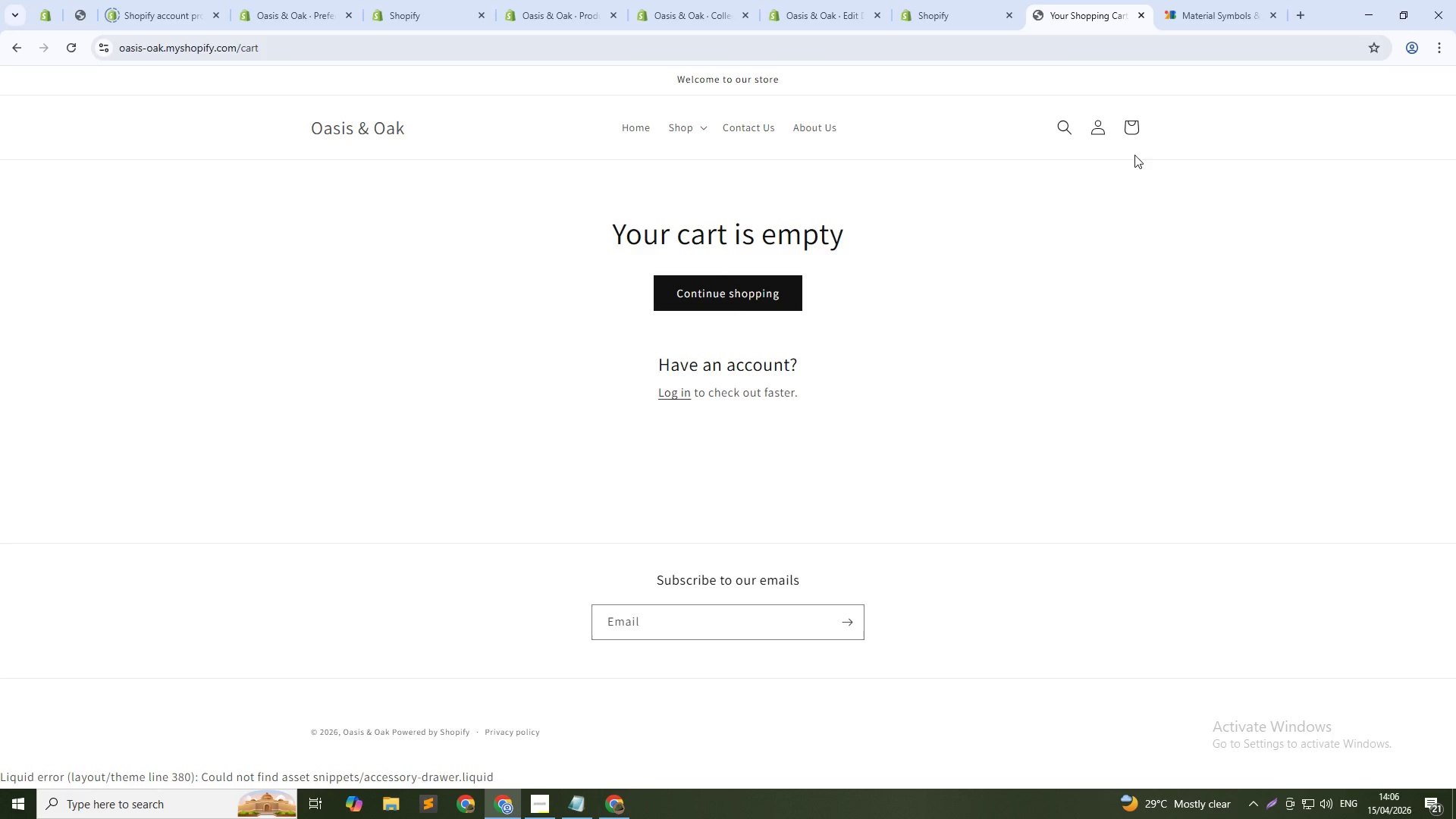 
left_click([1126, 134])
 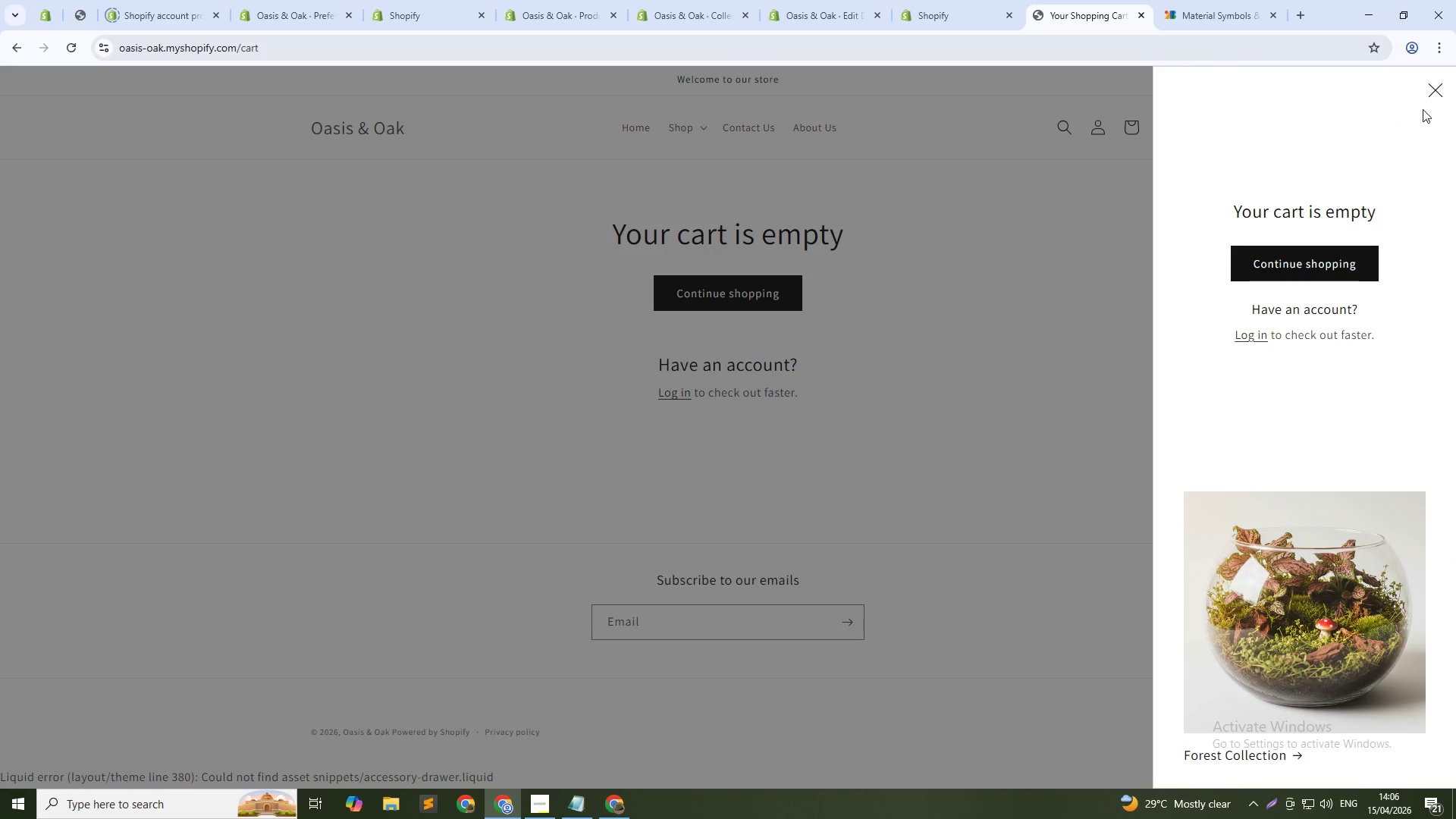 
left_click([1432, 88])
 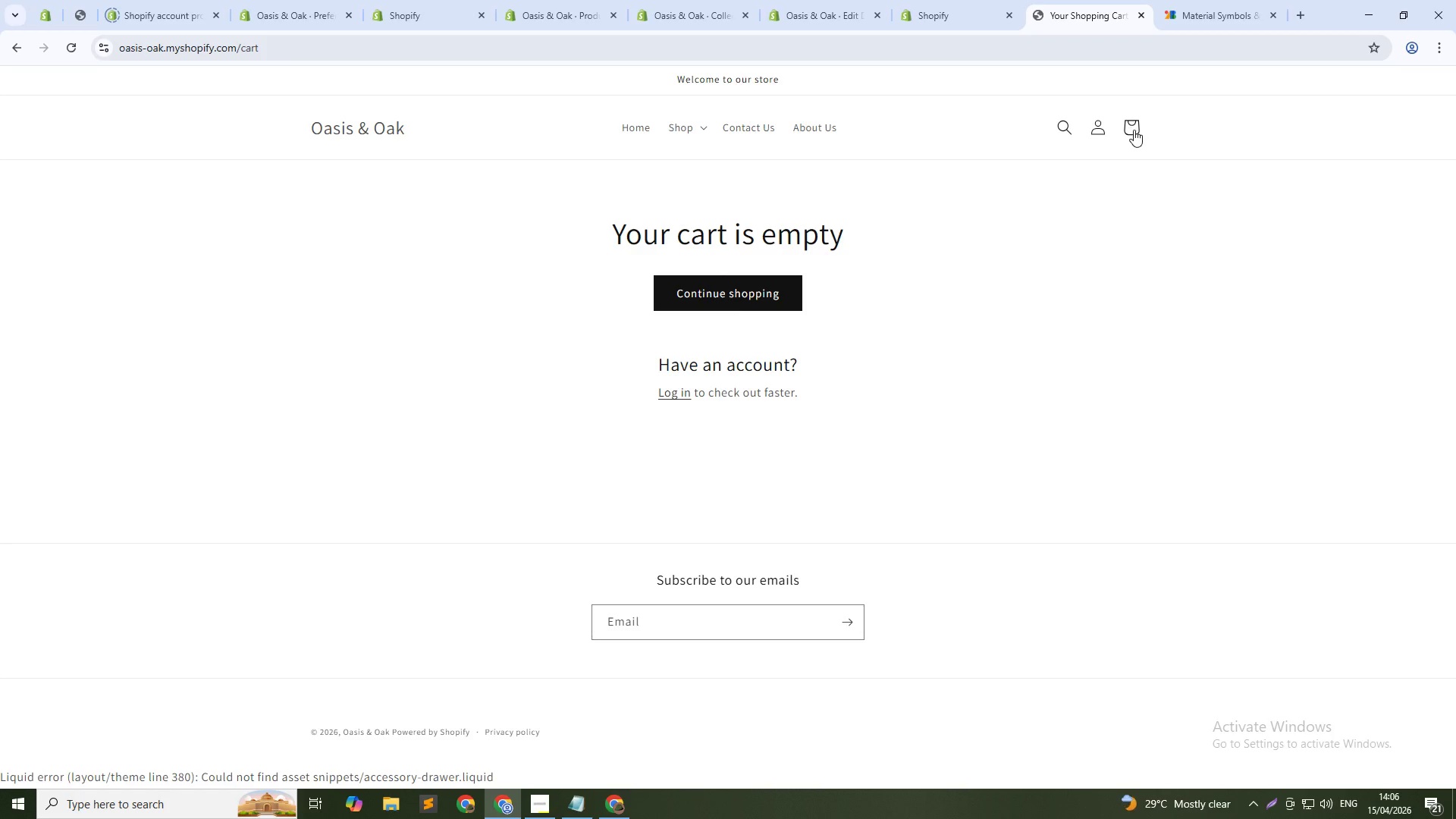 
left_click([1130, 130])
 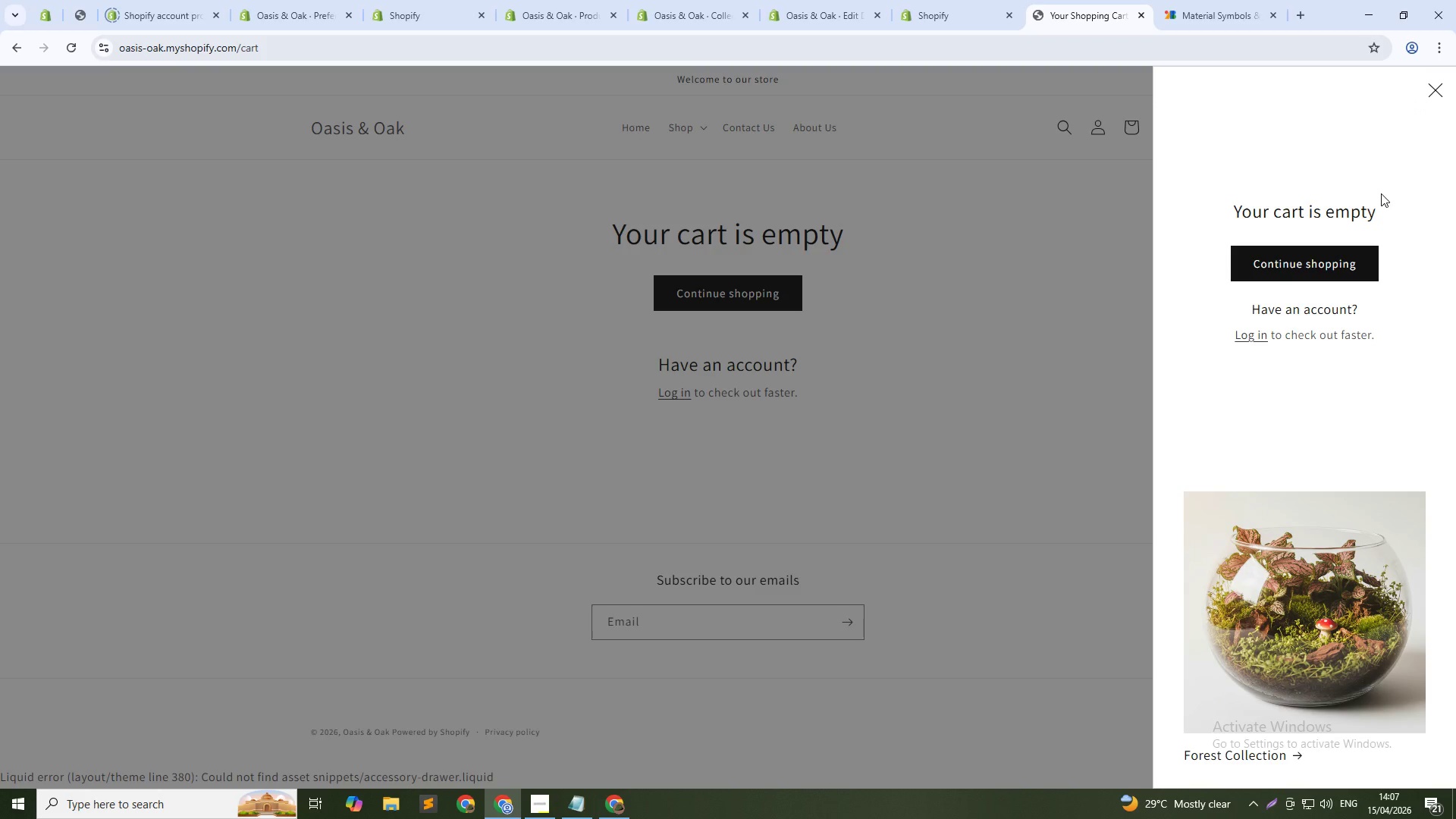 
wait(28.41)
 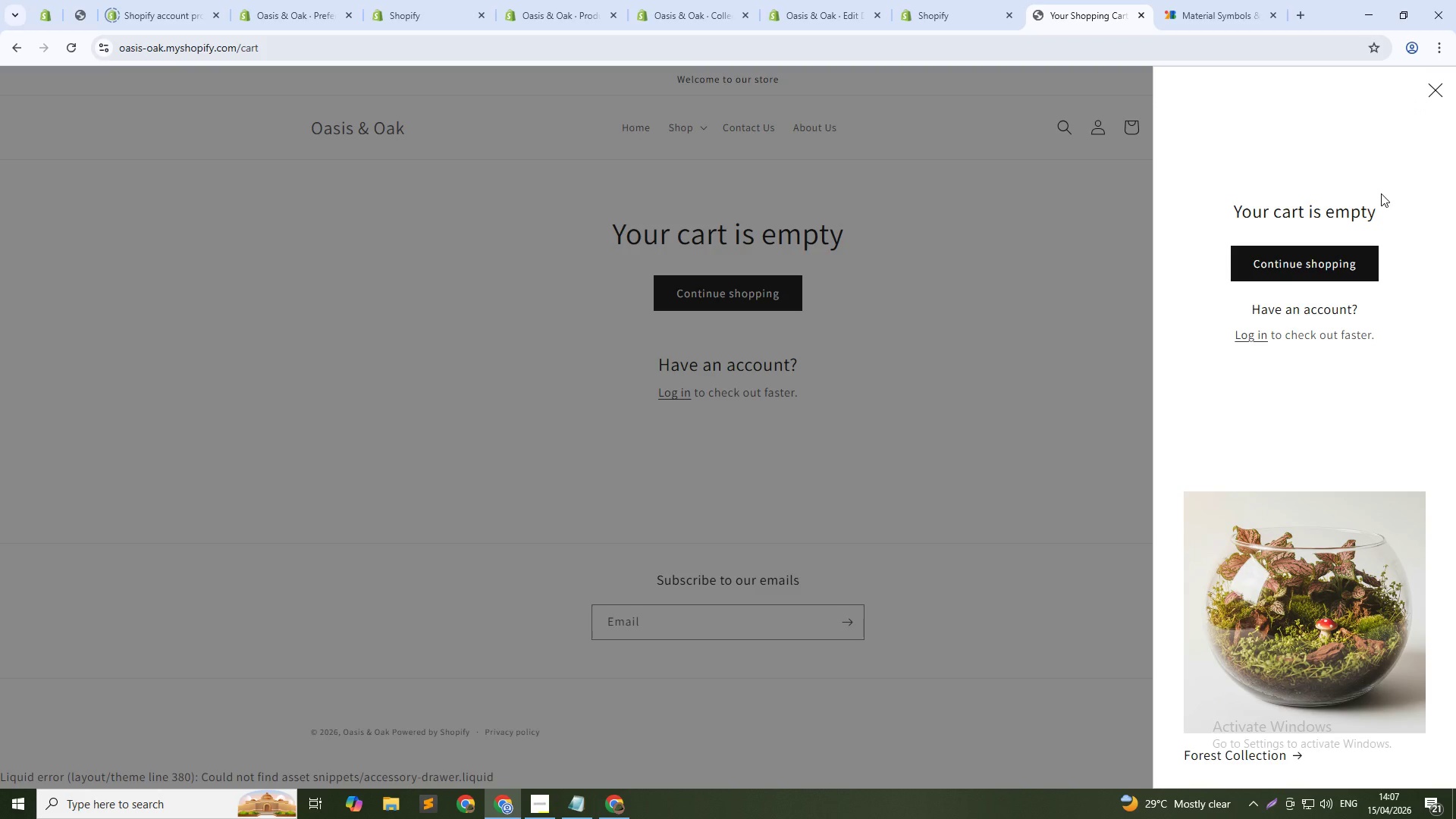 
scroll: coordinate [1260, 744], scroll_direction: down, amount: 2.0
 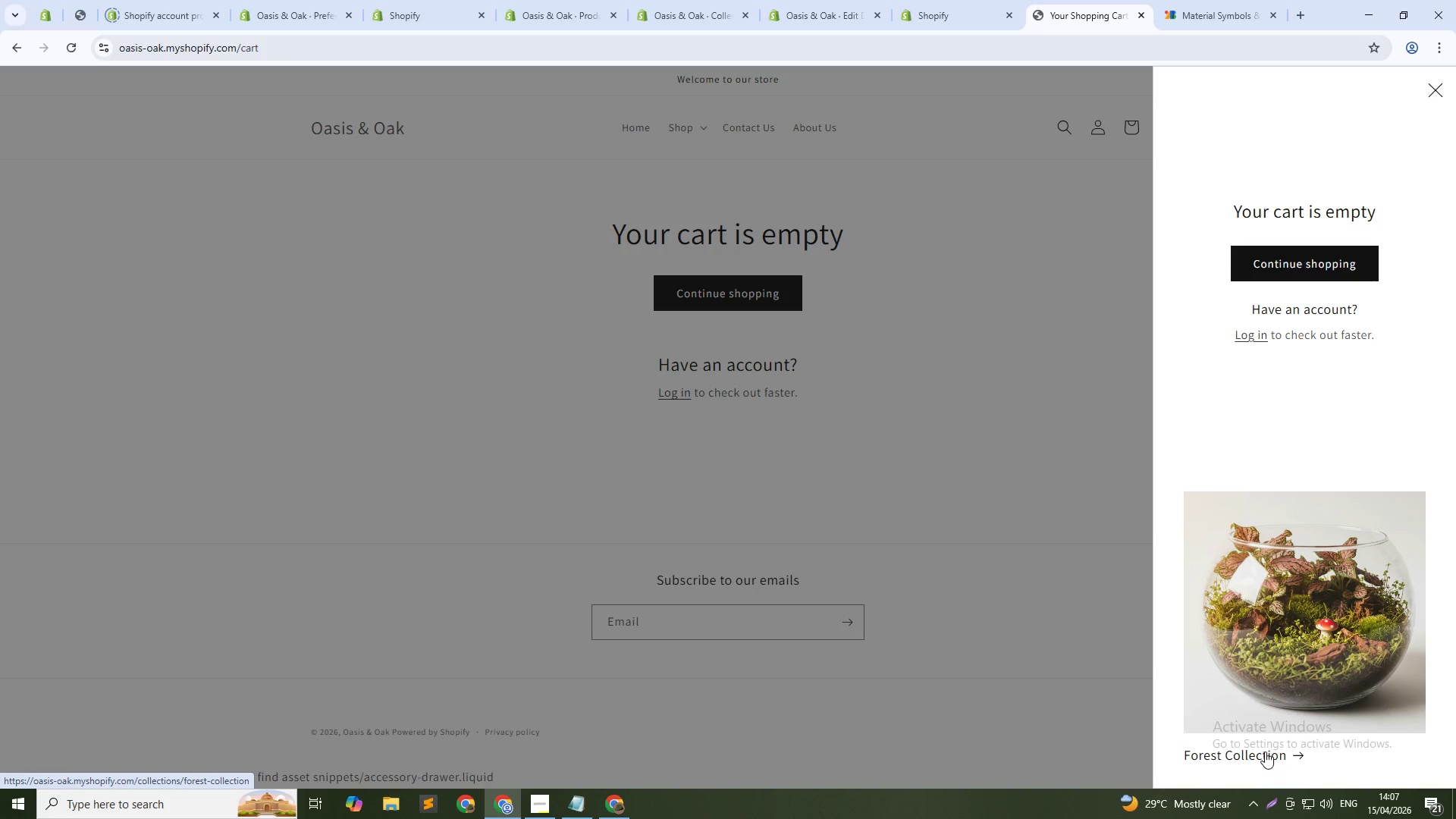 
left_click([1265, 752])
 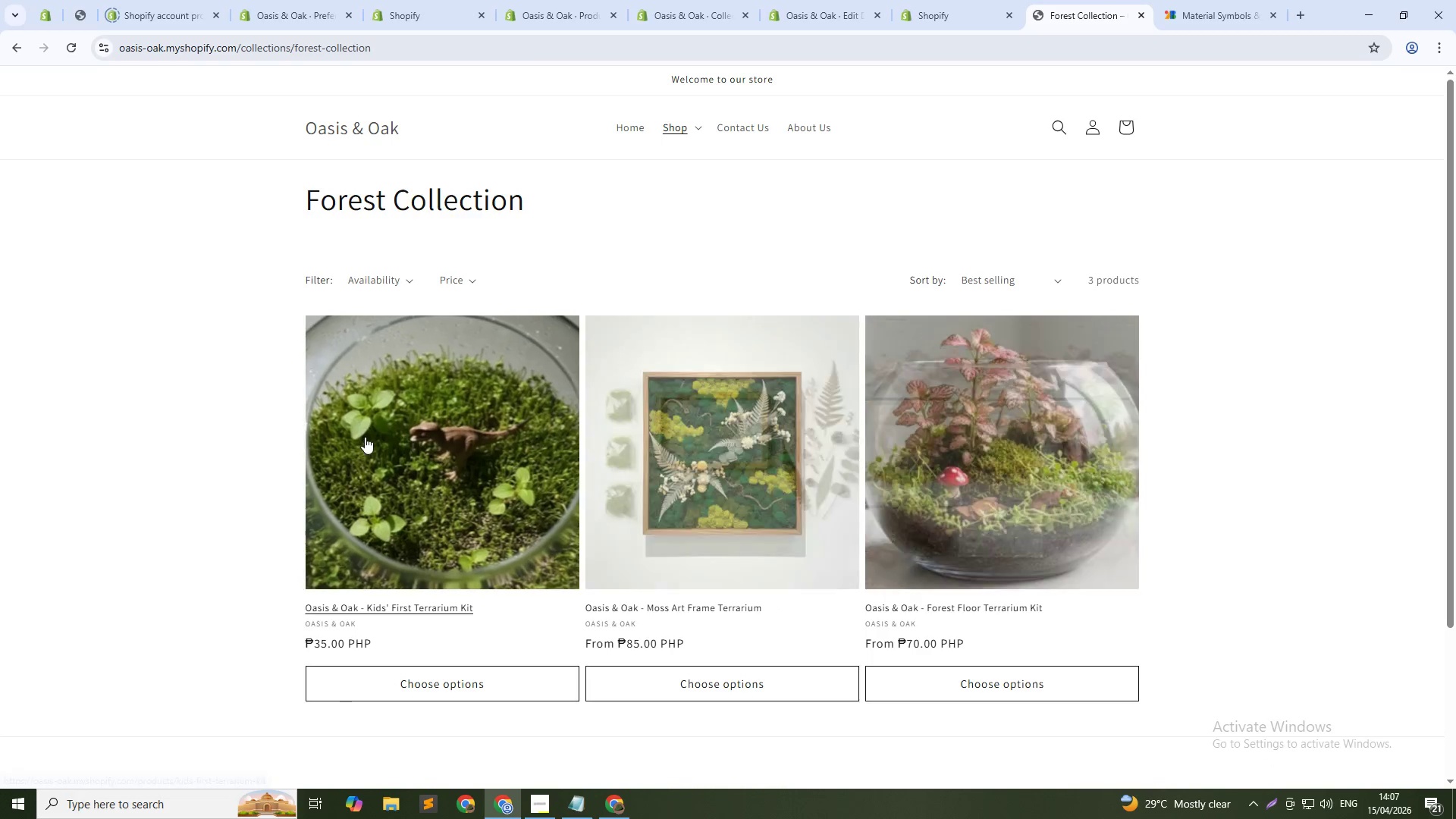 
wait(5.81)
 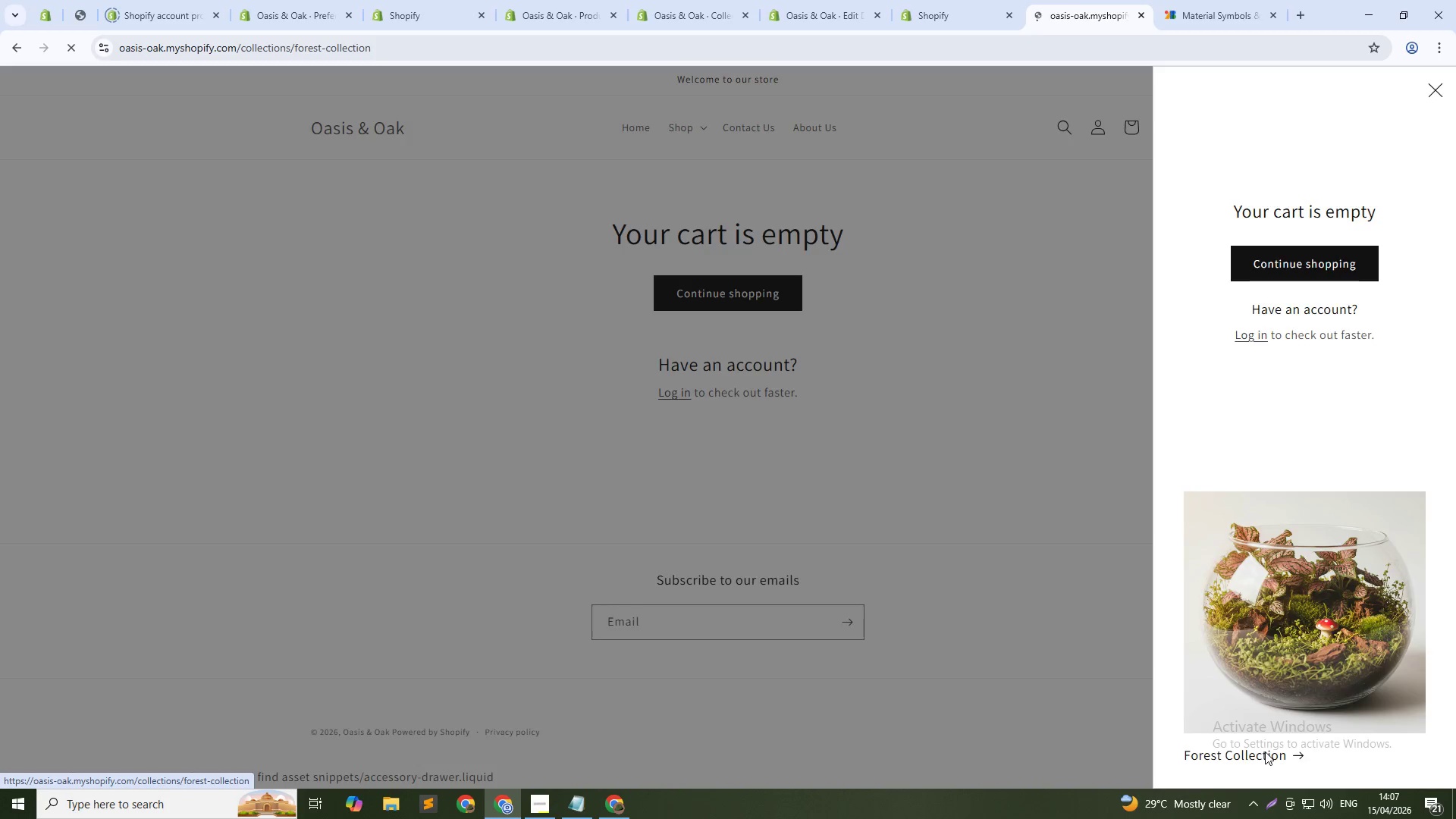 
left_click([1131, 133])
 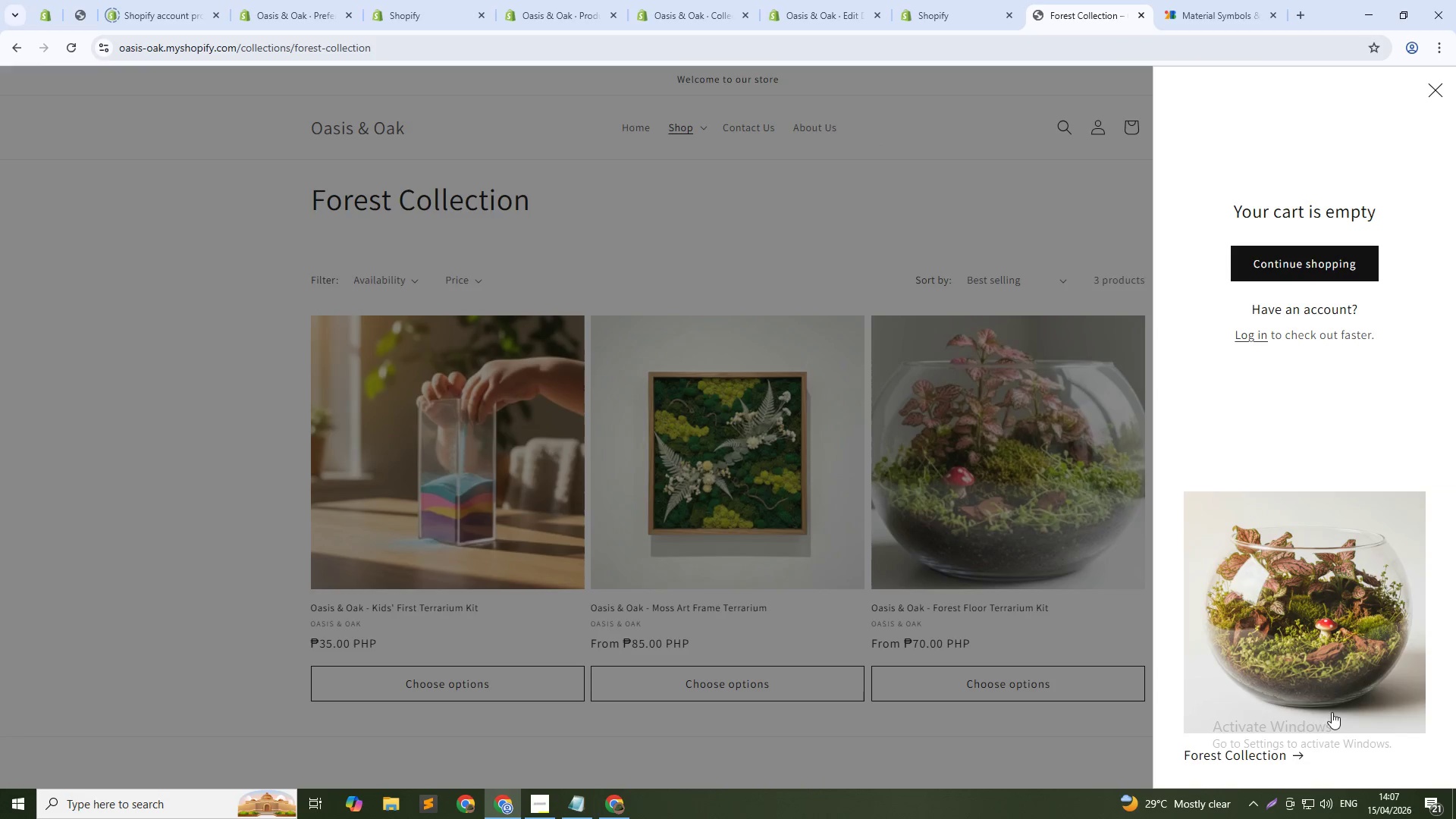 
scroll: coordinate [1279, 674], scroll_direction: up, amount: 1.0
 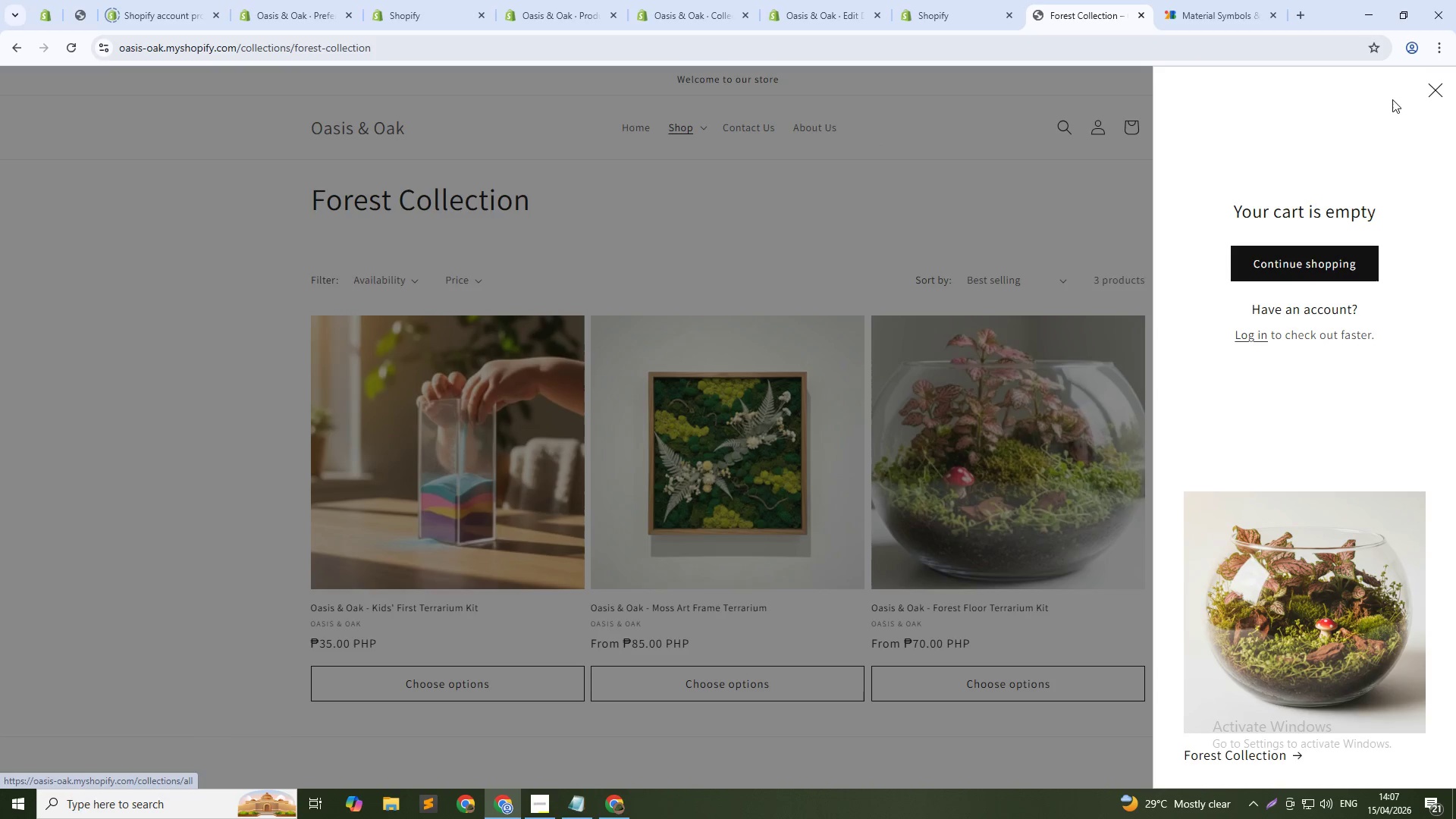 
left_click([1435, 93])
 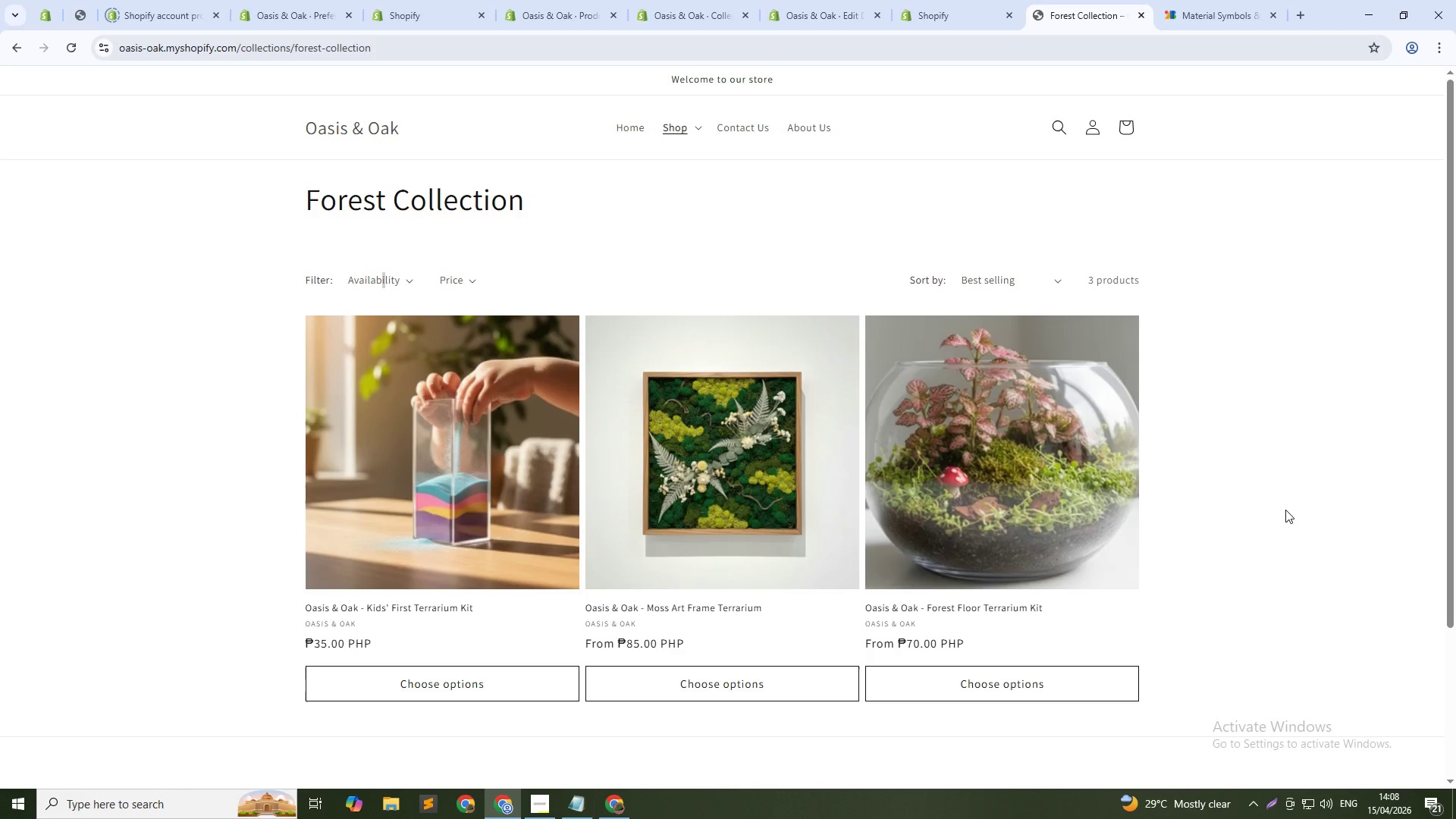 
wait(48.36)
 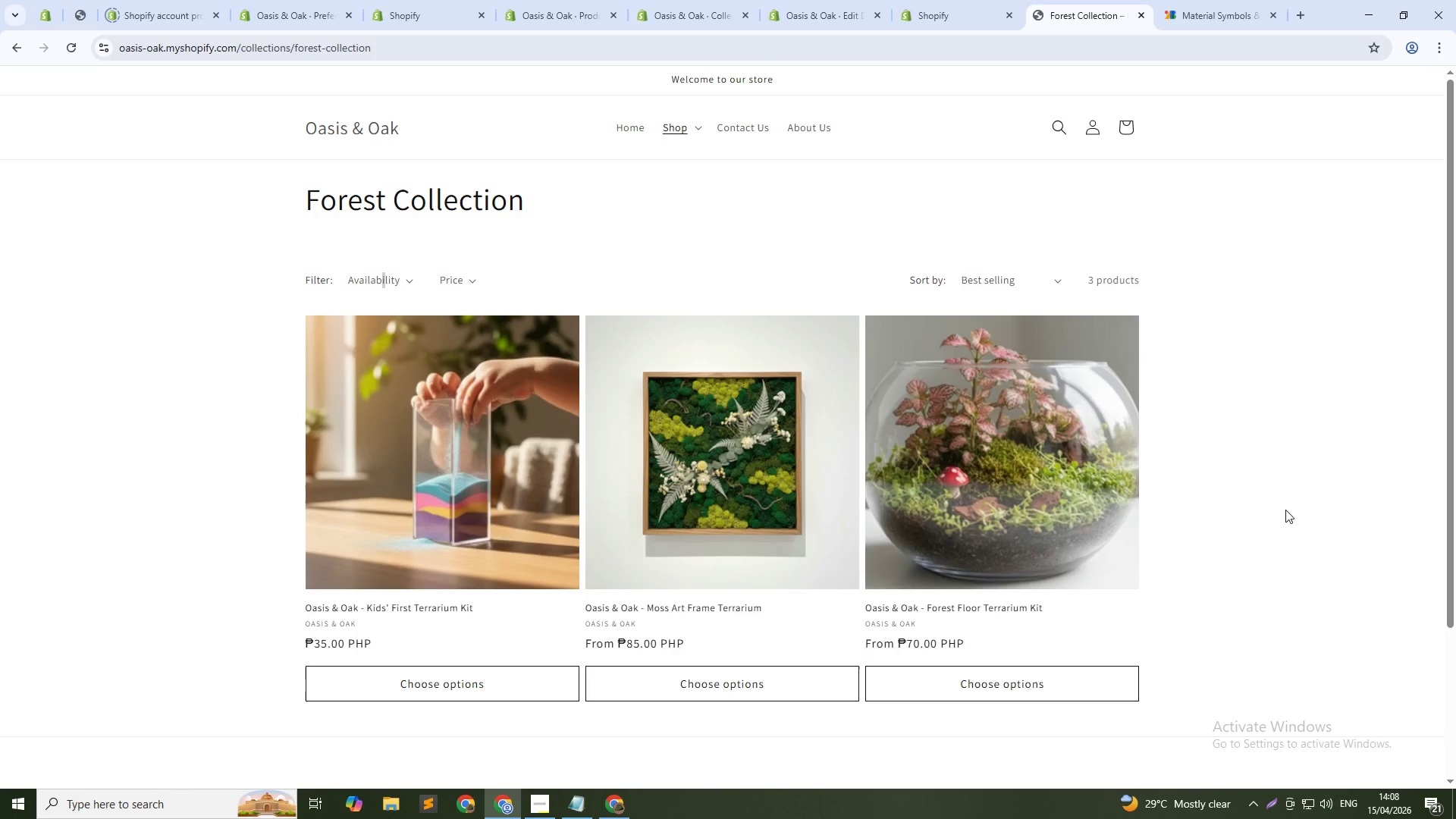 
left_click([973, 0])
 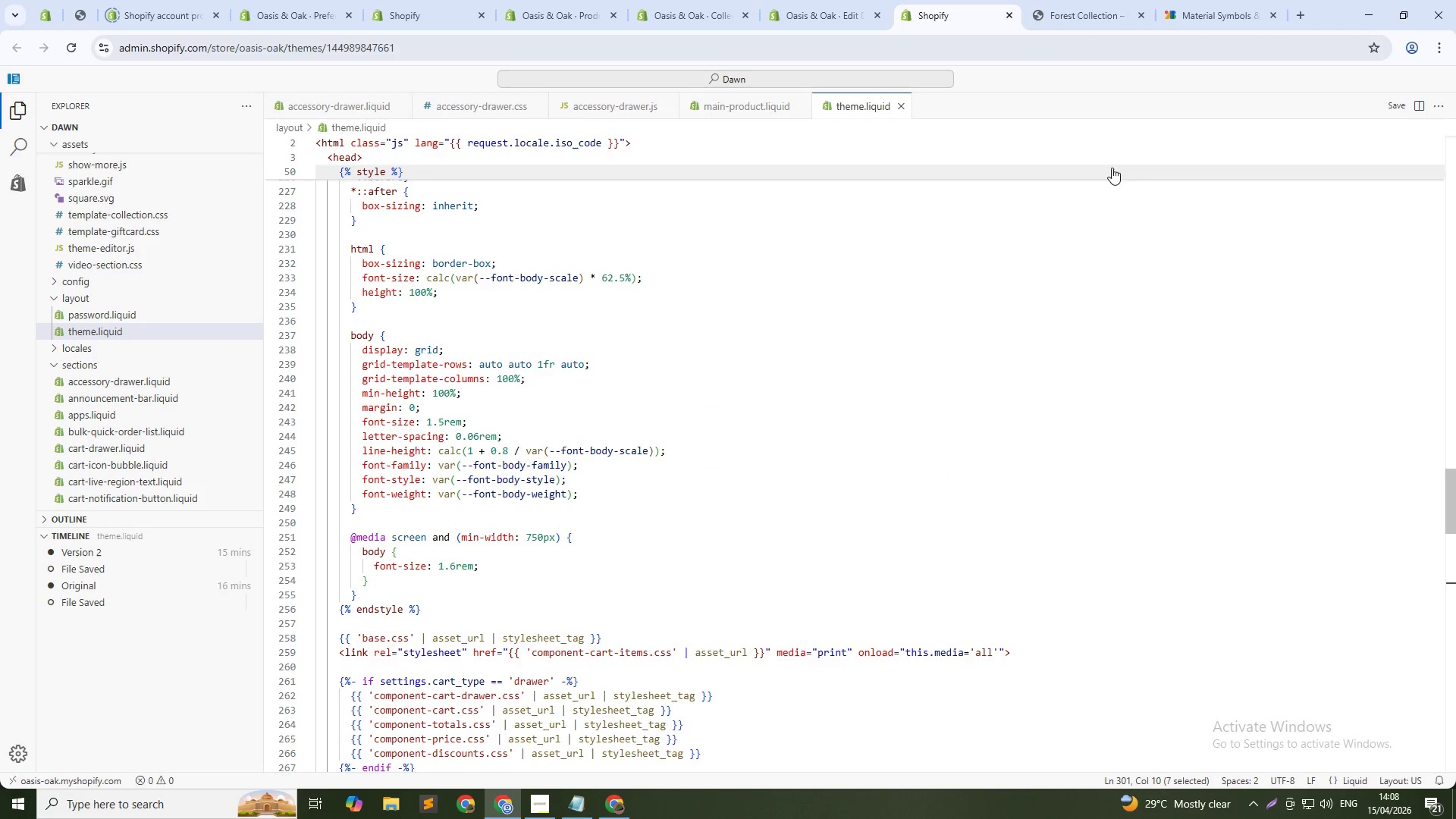 
key(Alt+Tab)
 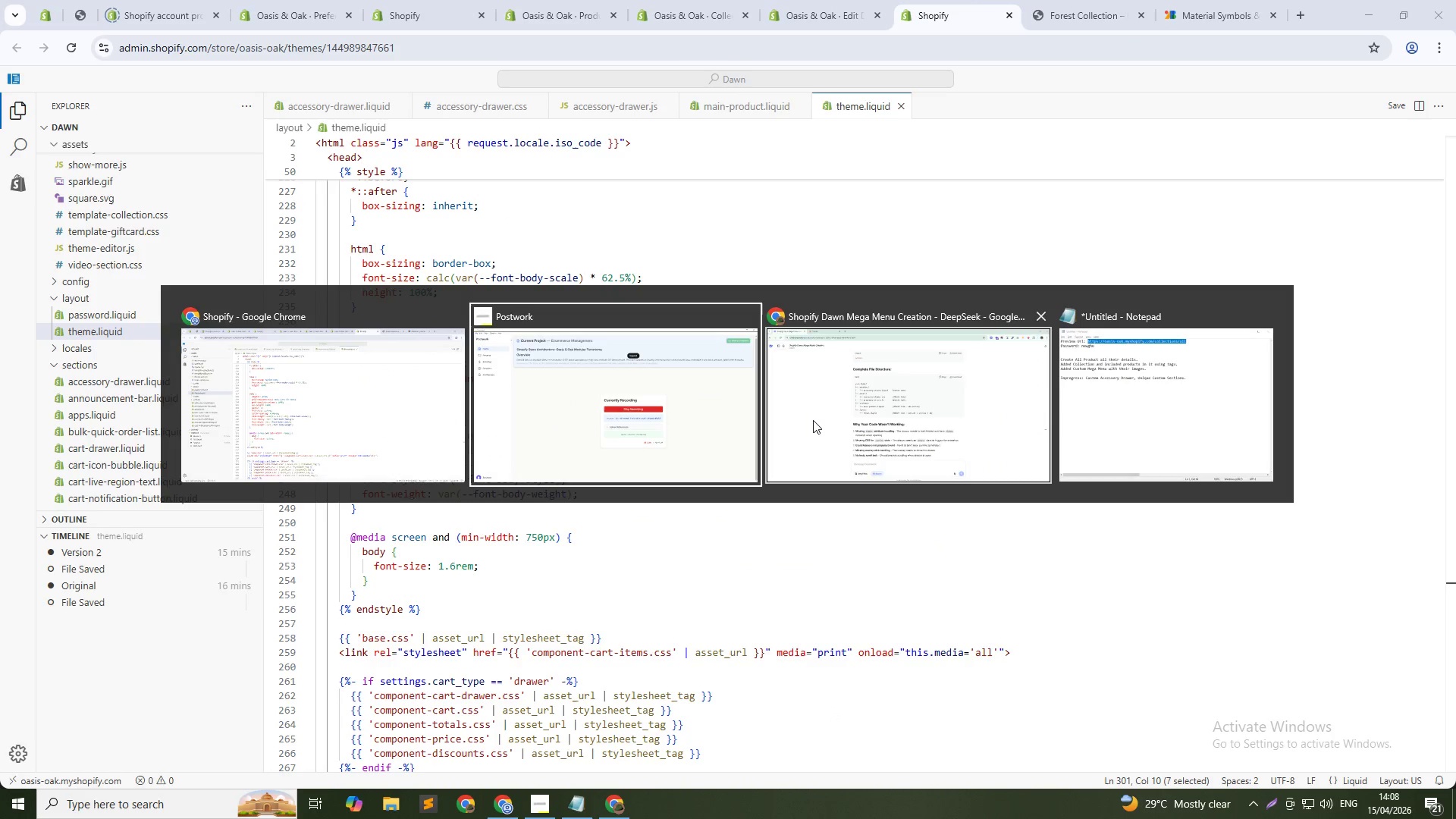 
left_click([813, 420])
 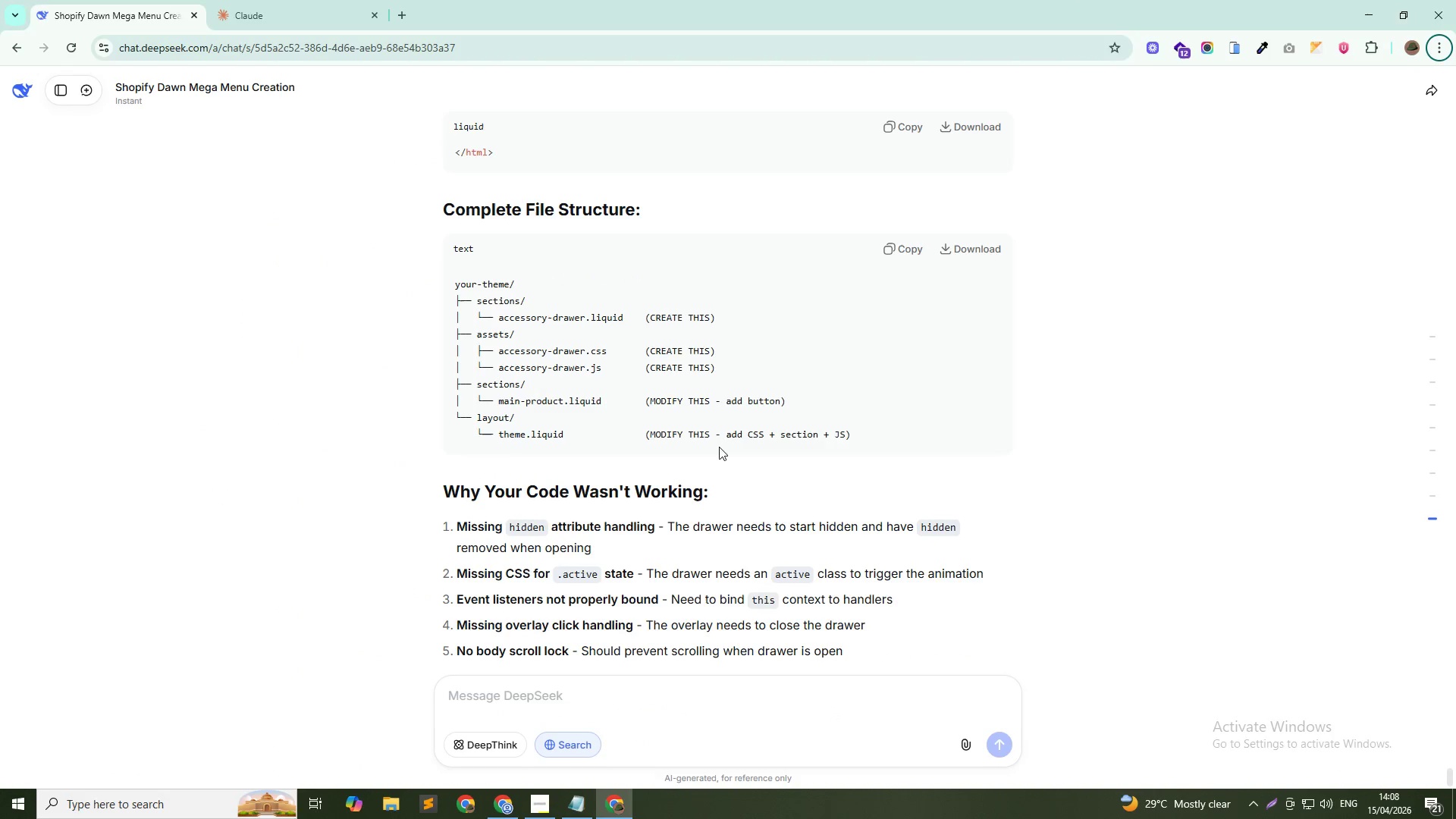 
key(Alt+Tab)
 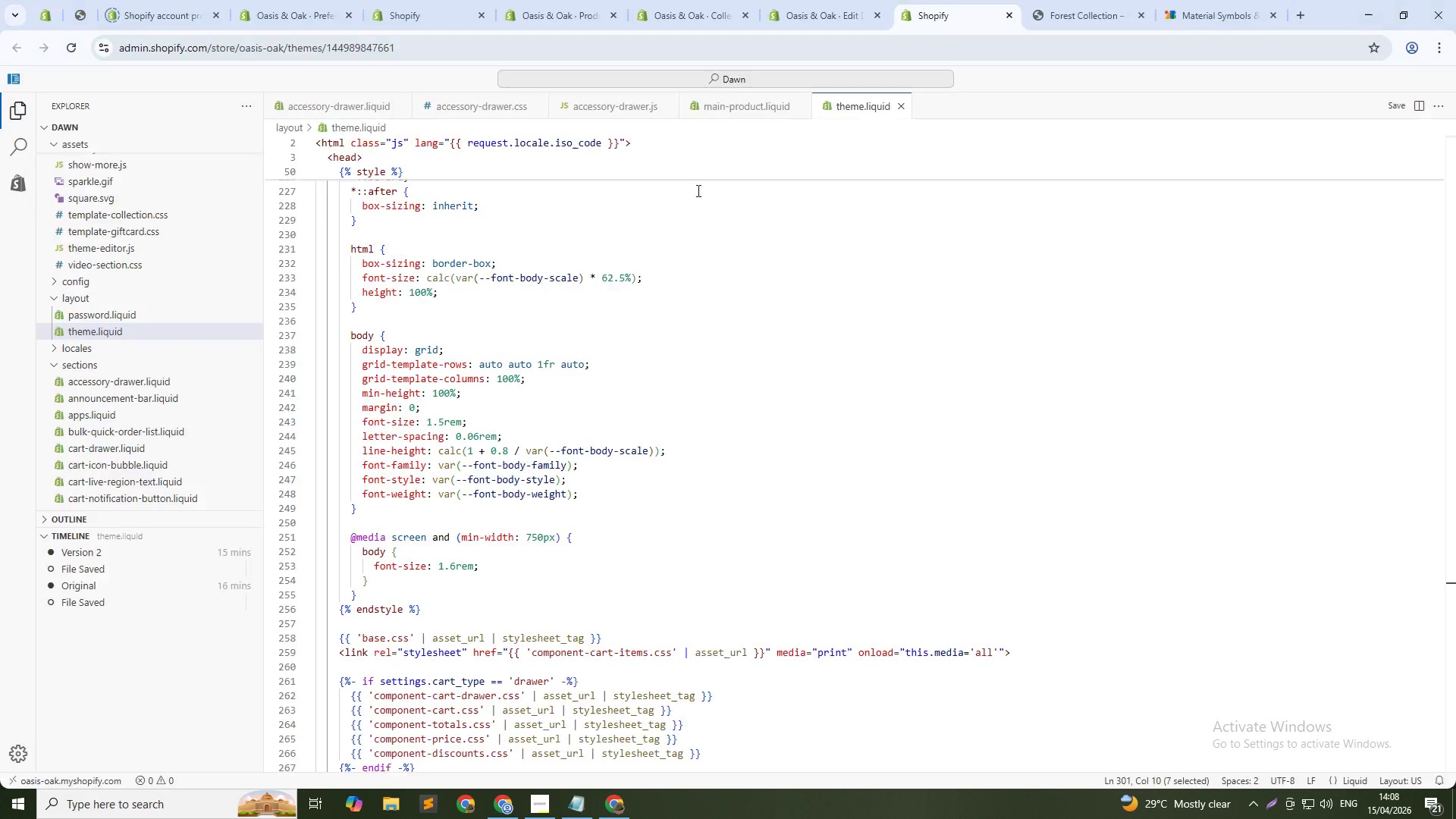 
key(Alt+Tab)
 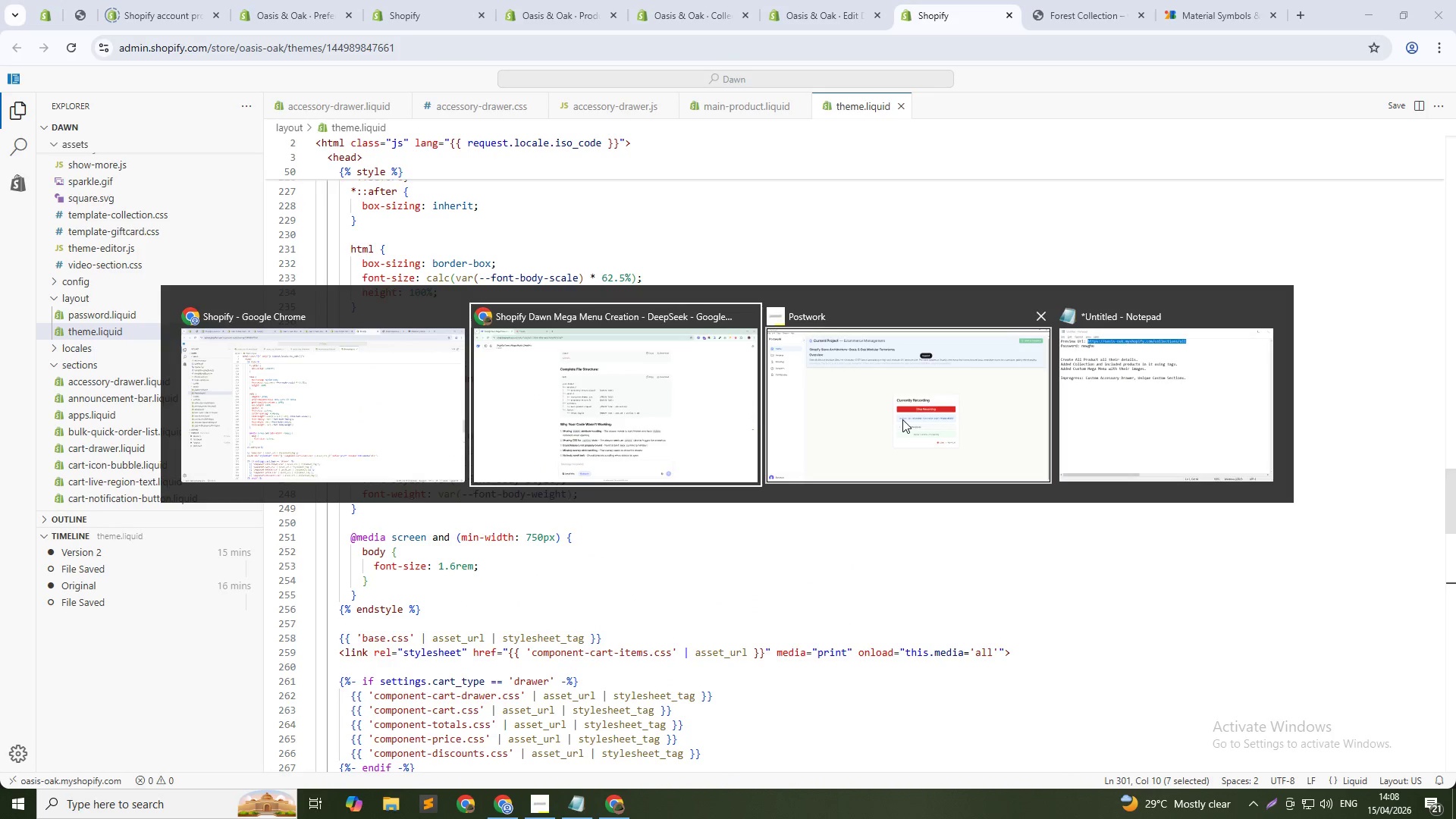 
left_click([902, 419])